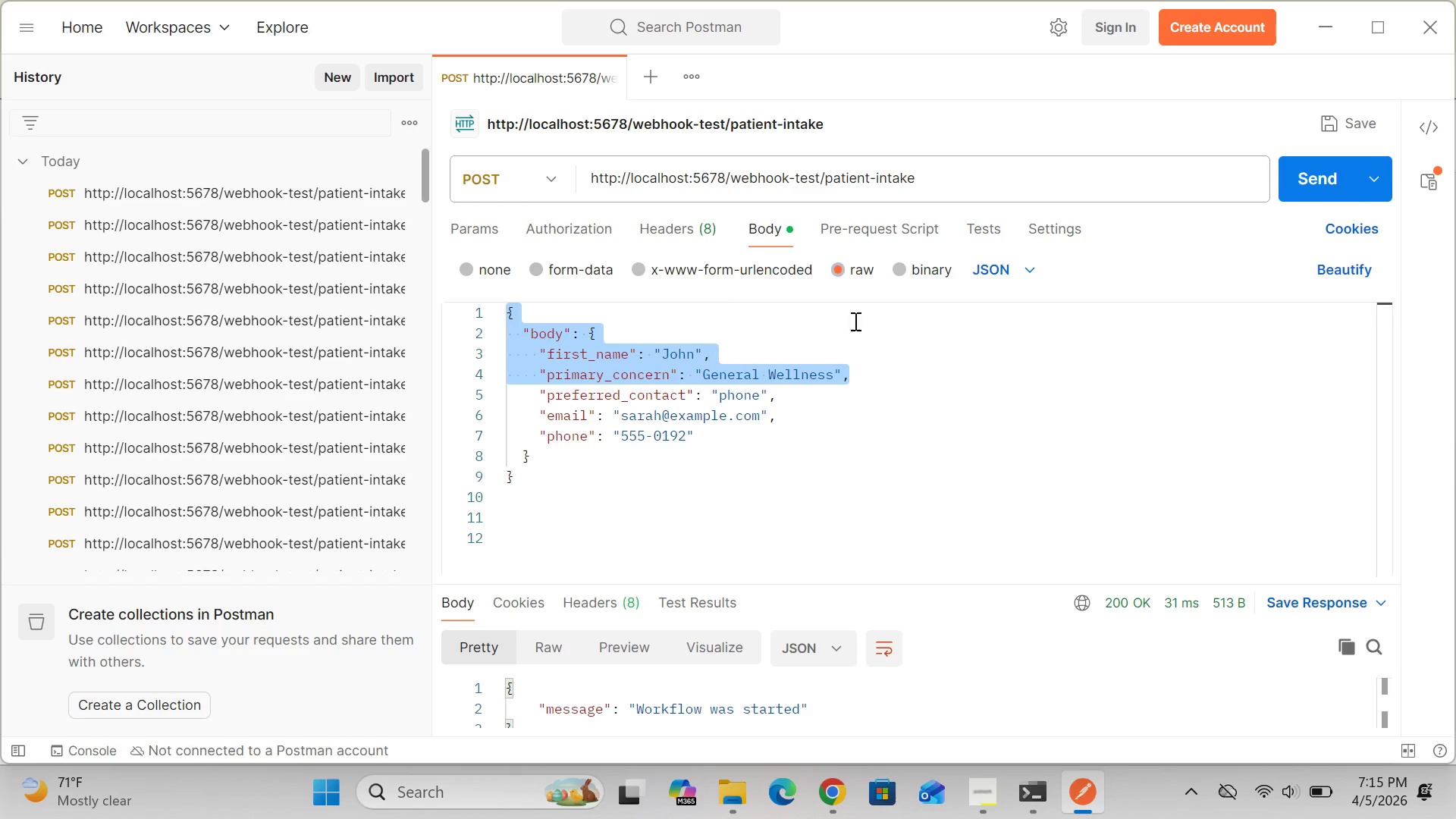 
left_click([982, 313])
 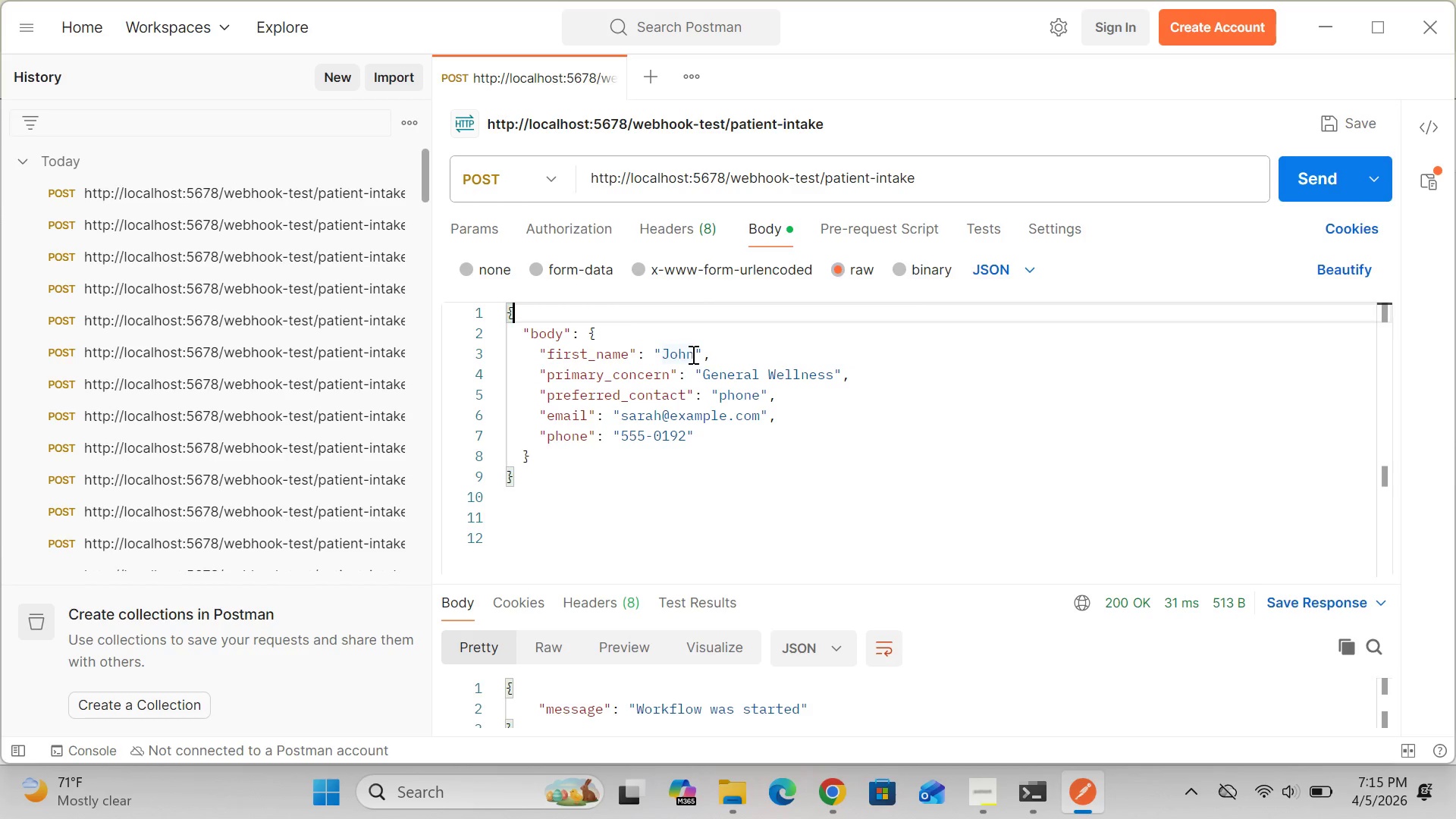 
left_click([691, 353])
 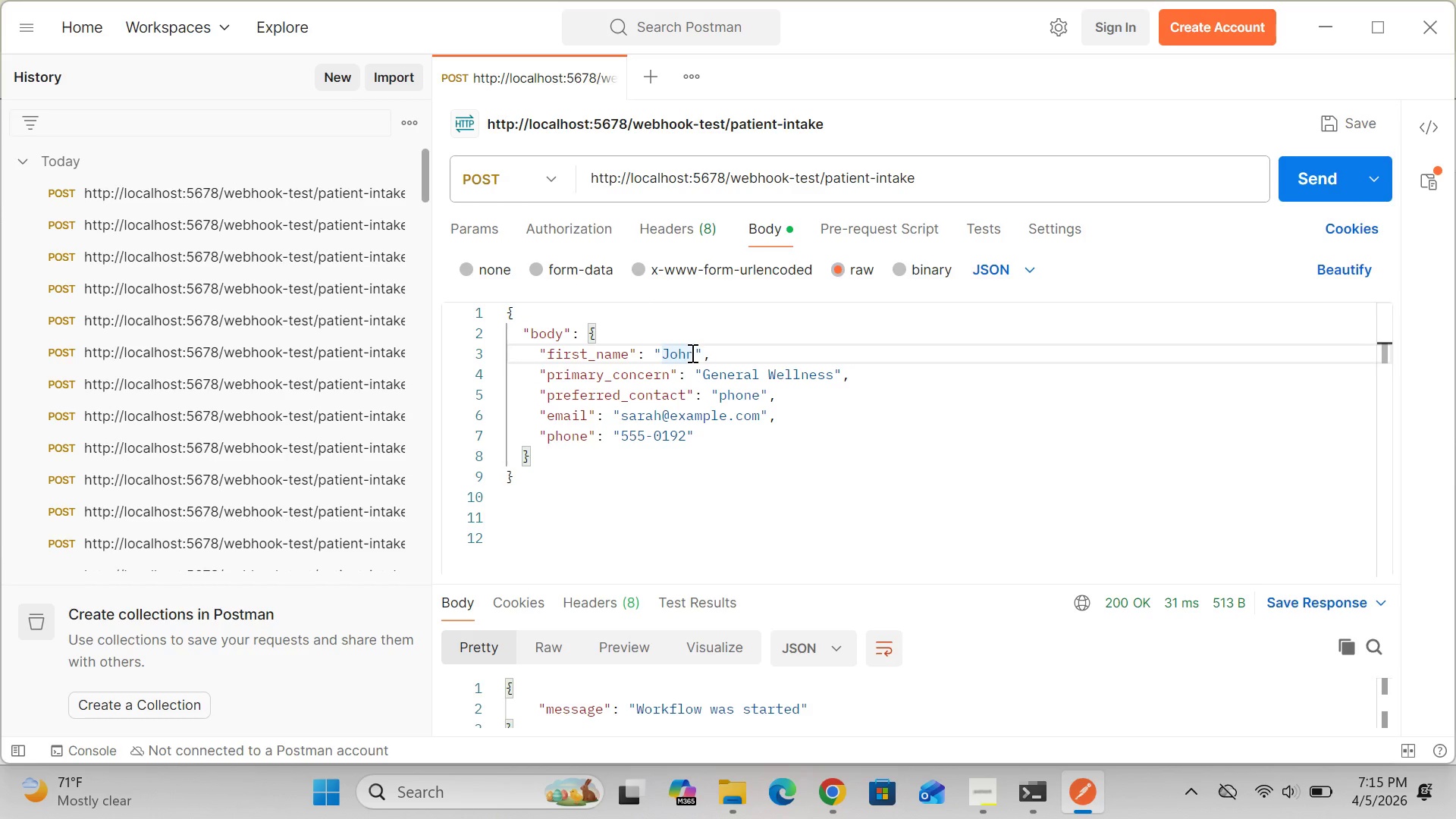 
key(Backspace)
key(Backspace)
key(Backspace)
key(Backspace)
type(sarah)
 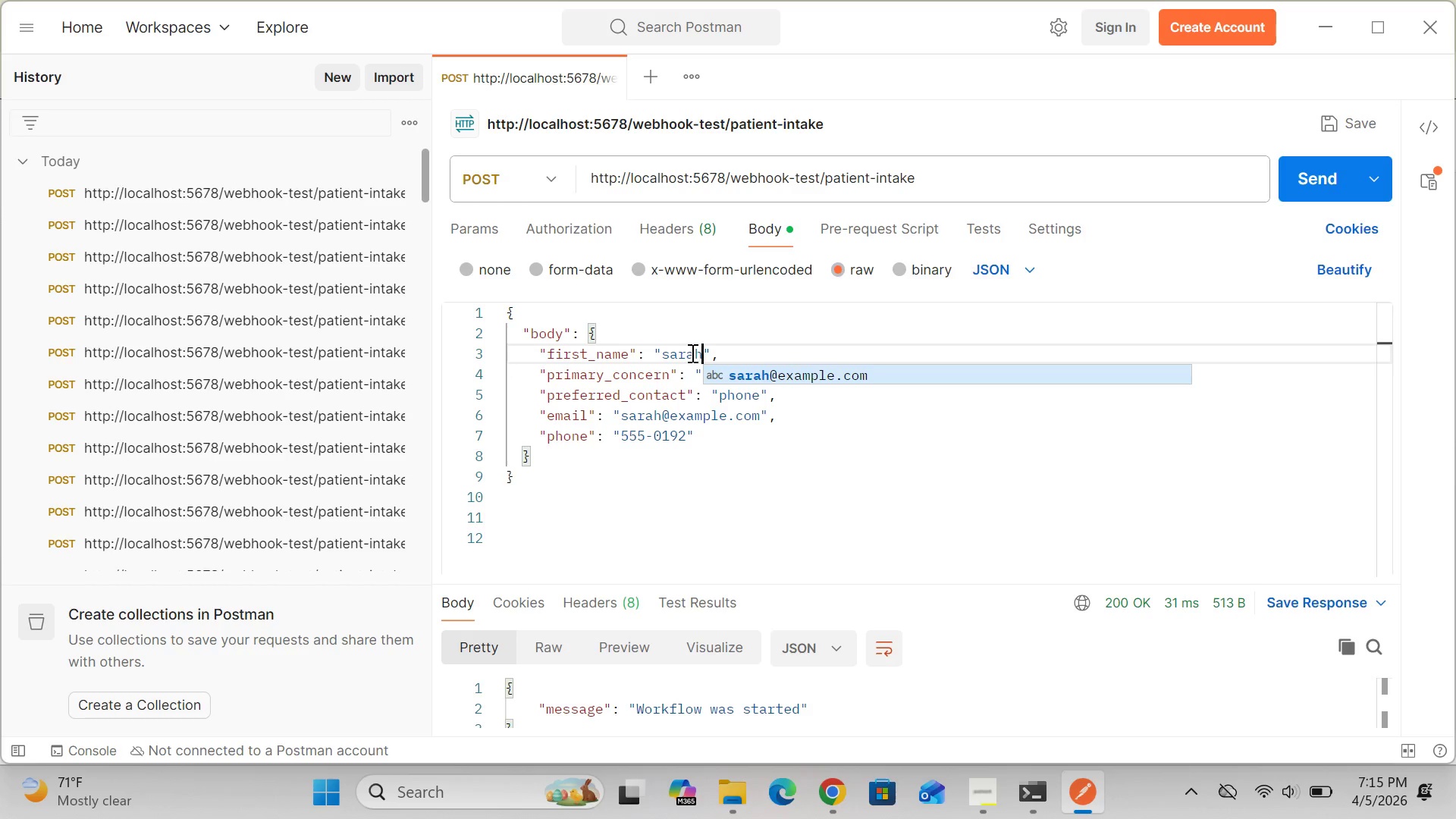 
mouse_move([745, 402])
 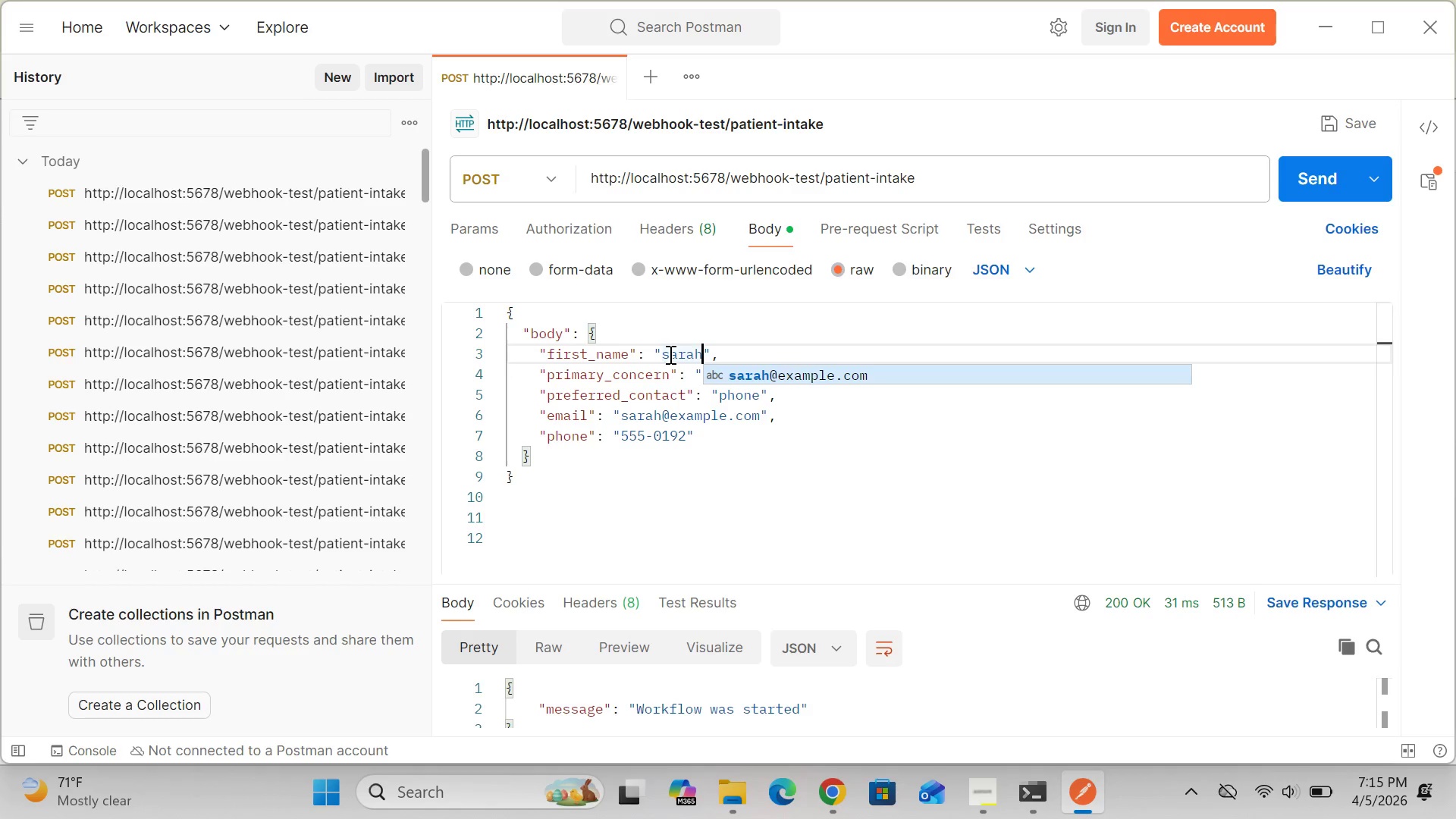 
left_click([669, 354])
 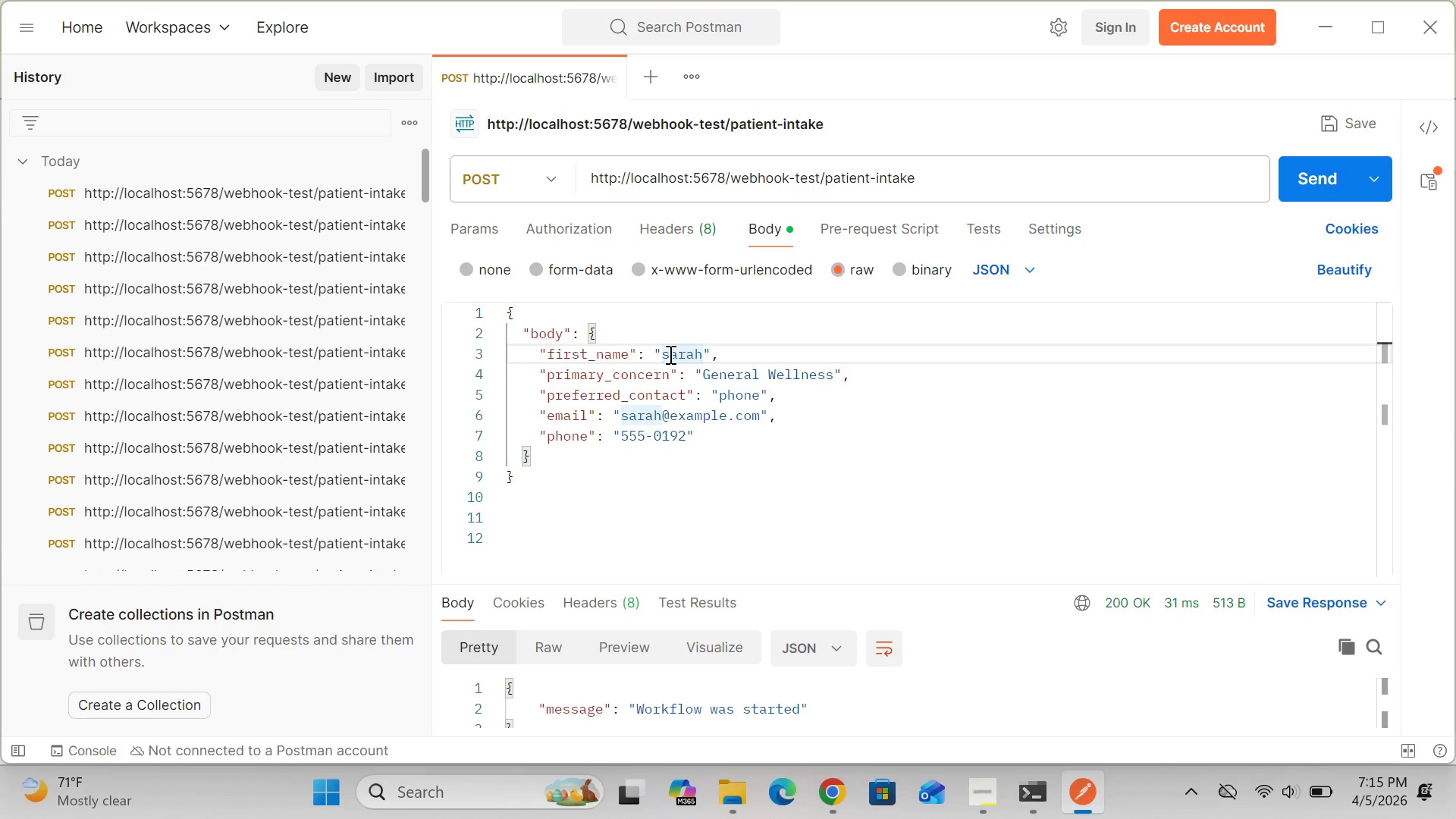 
key(Backspace)
 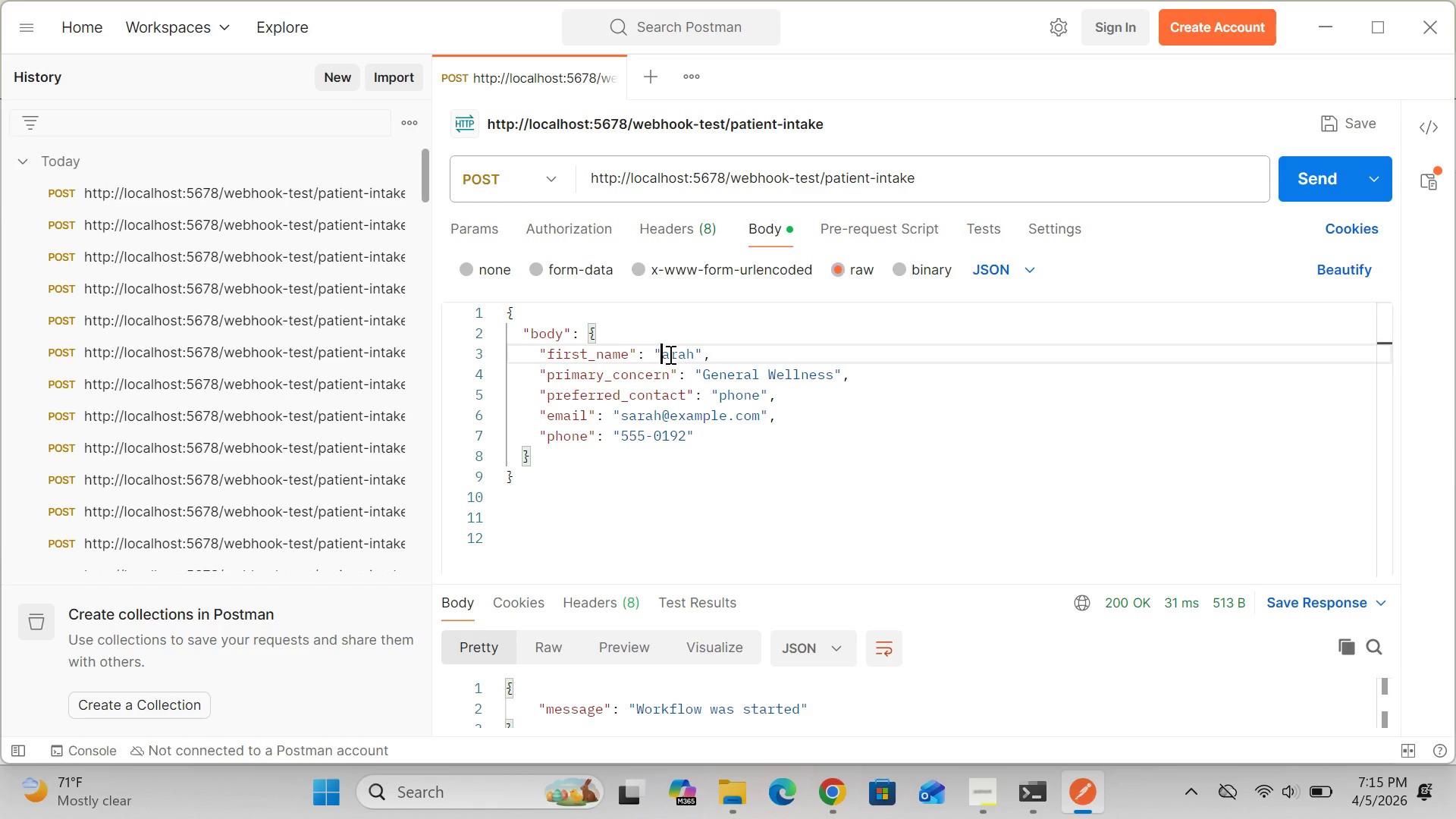 
key(CapsLock)
 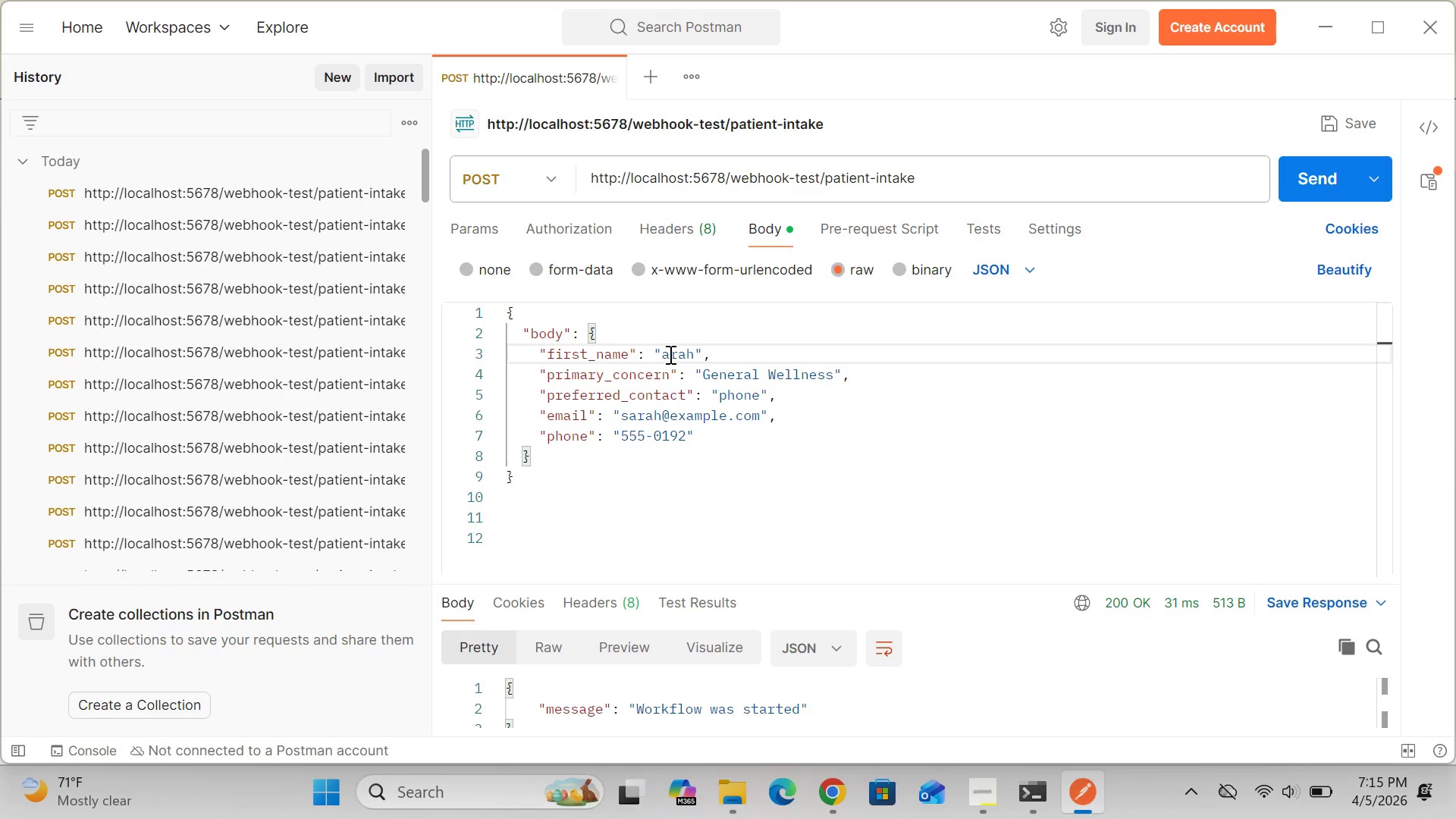 
key(S)
 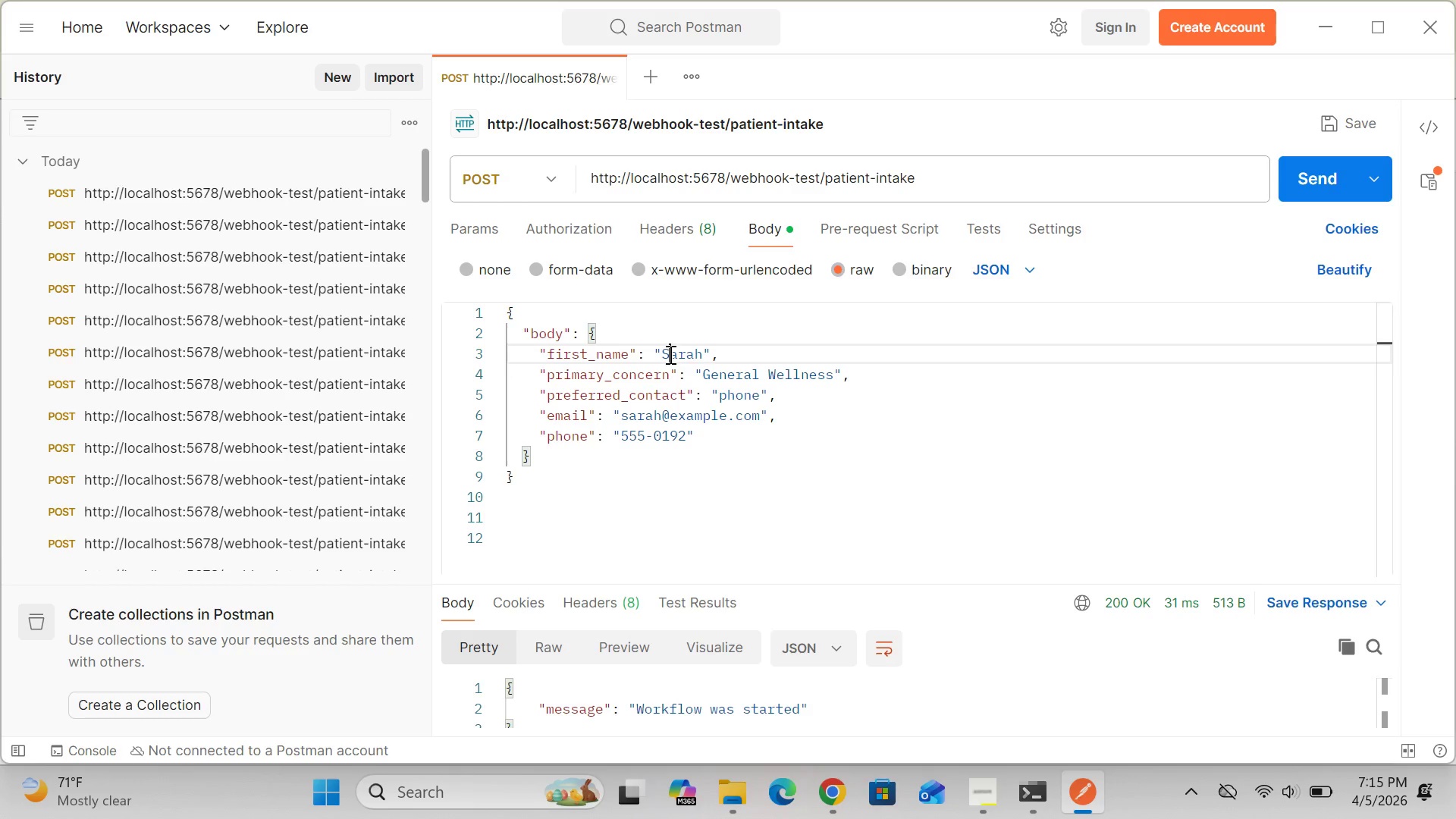 
key(CapsLock)
 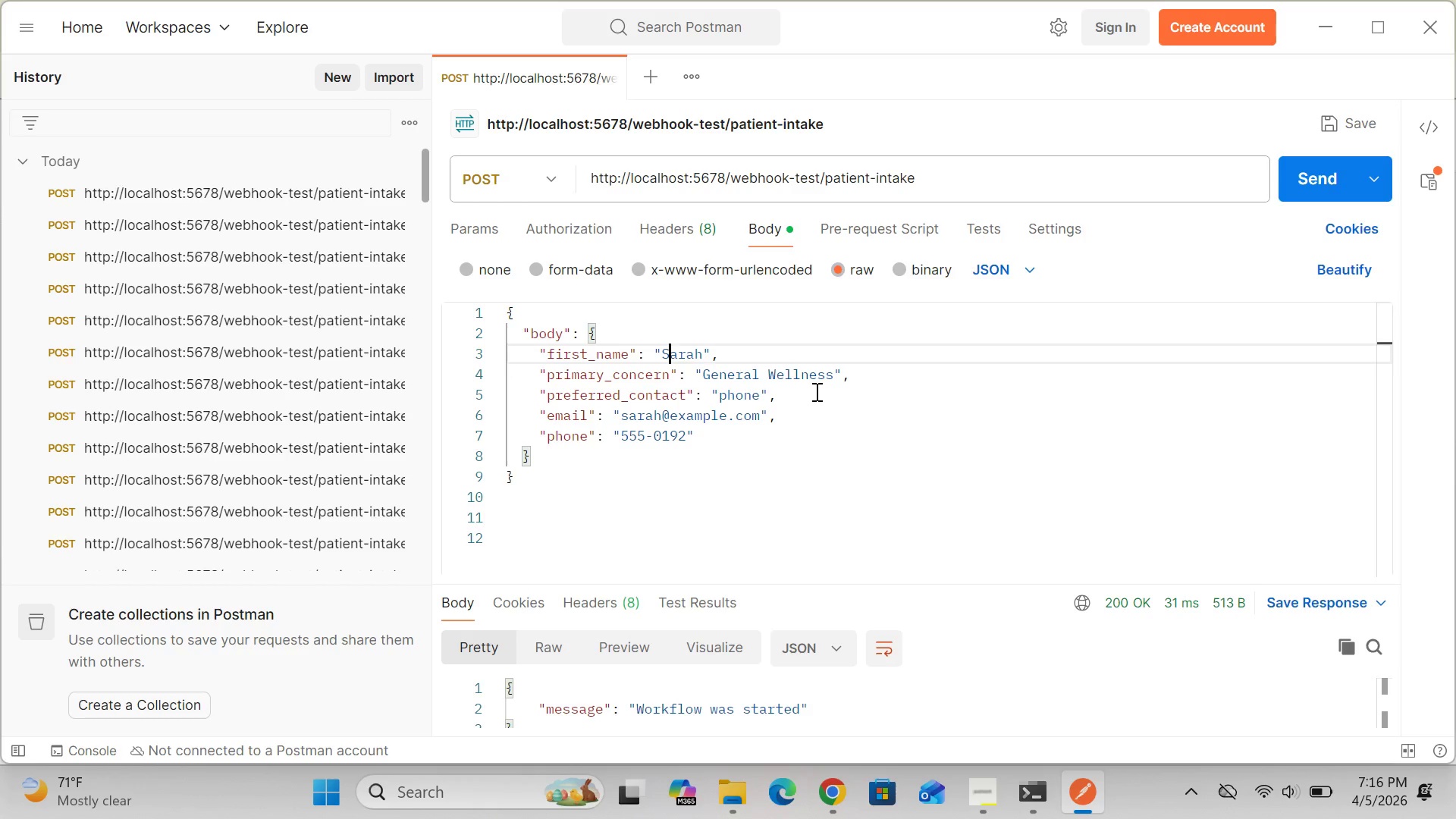 
wait(27.64)
 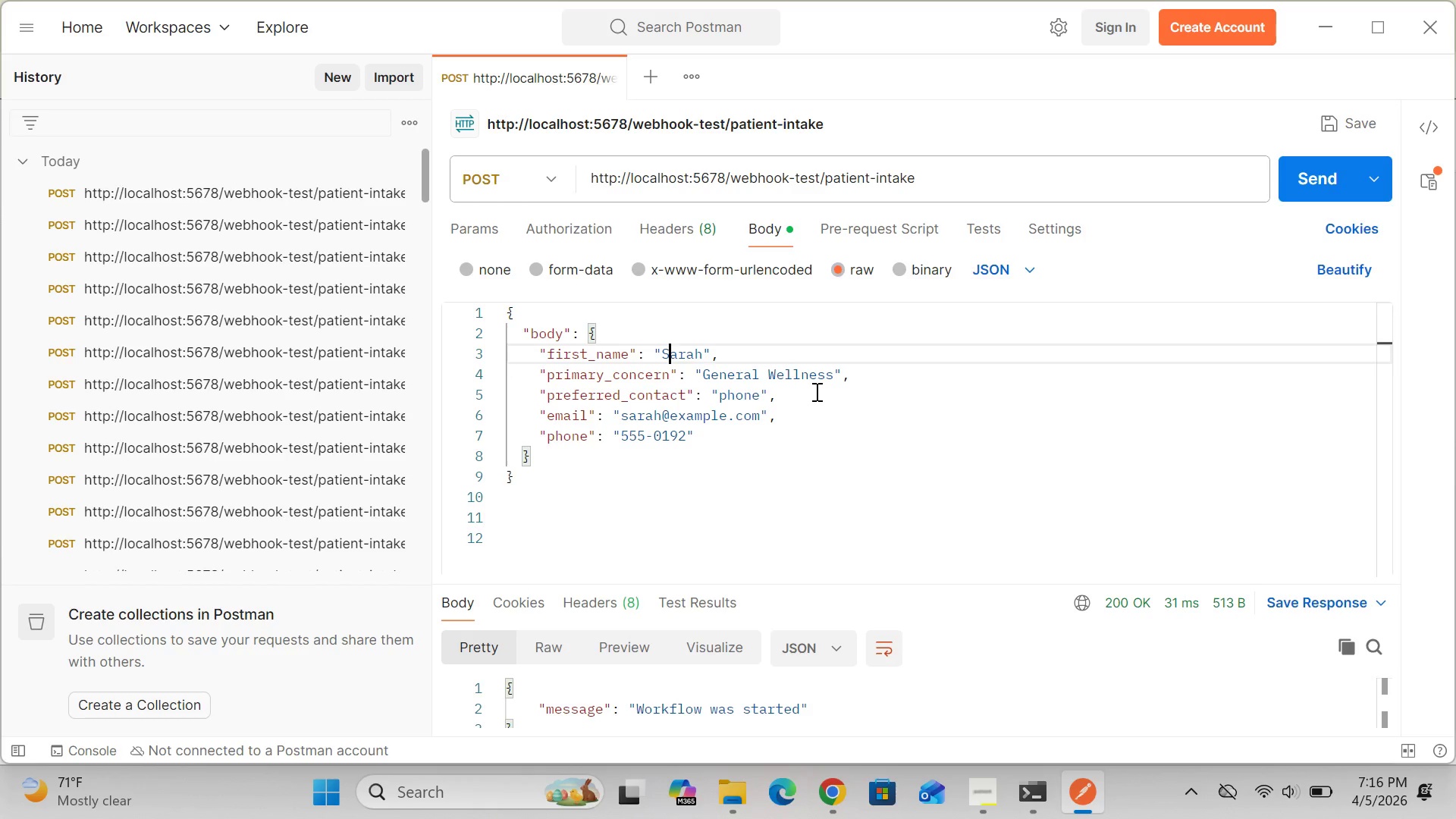 
left_click([832, 372])
 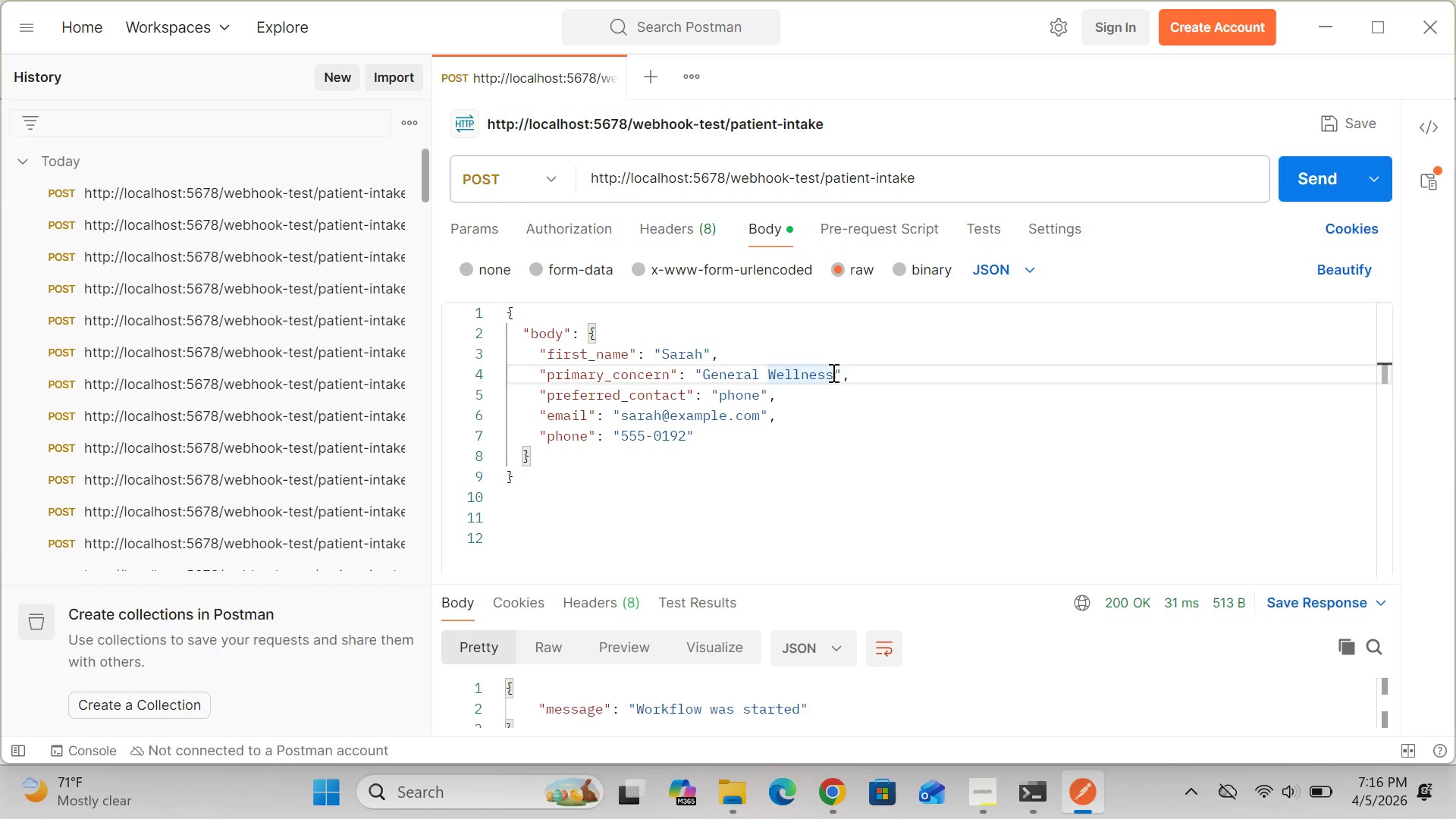 
key(Backspace)
key(Backspace)
key(Backspace)
key(Backspace)
key(Backspace)
key(Backspace)
key(Backspace)
key(Backspace)
key(Backspace)
key(Backspace)
key(Backspace)
key(Backspace)
key(Backspace)
key(Backspace)
key(Backspace)
key(Backspace)
type(Chronic Pain)
 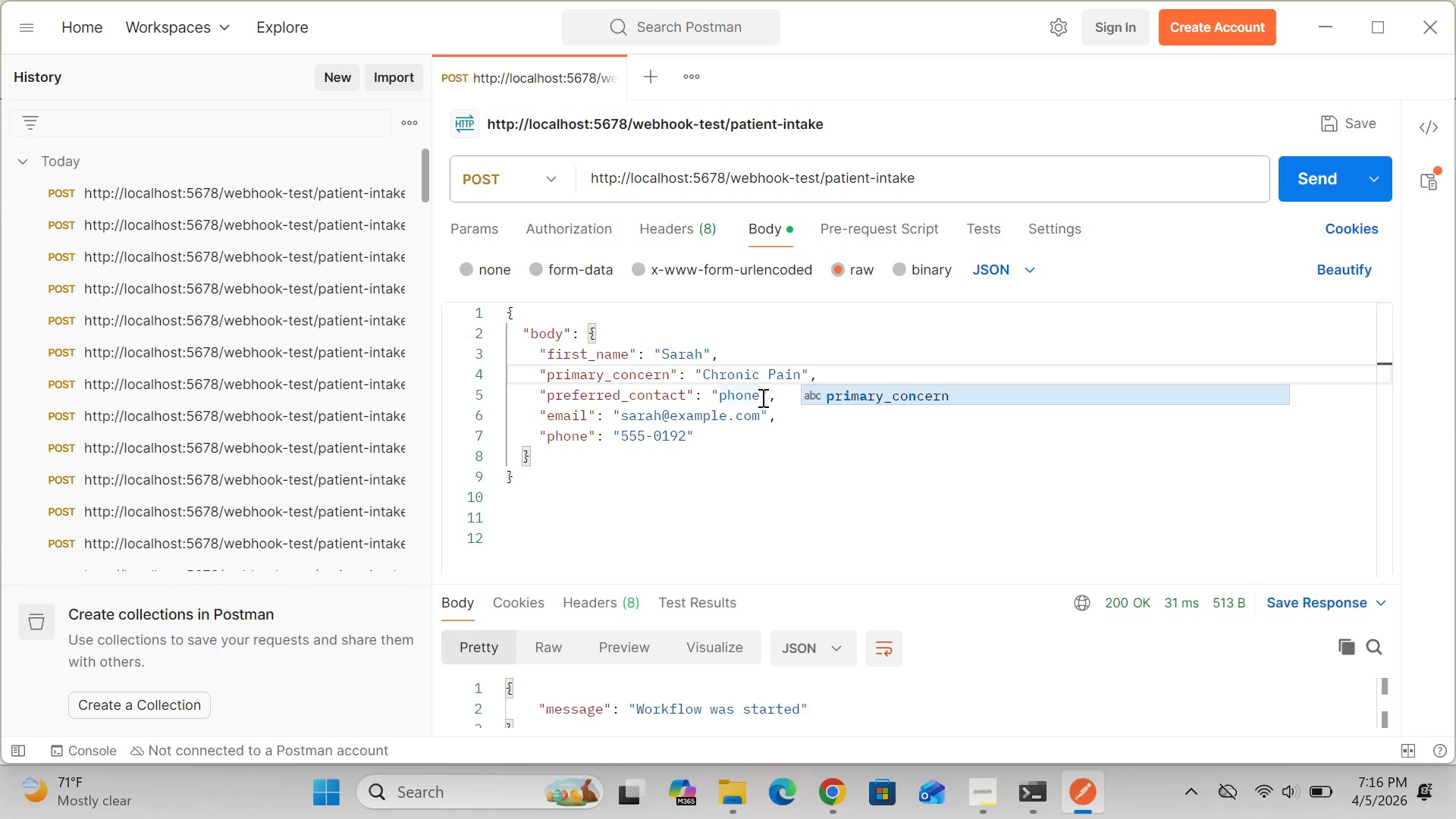 
left_click([758, 394])
 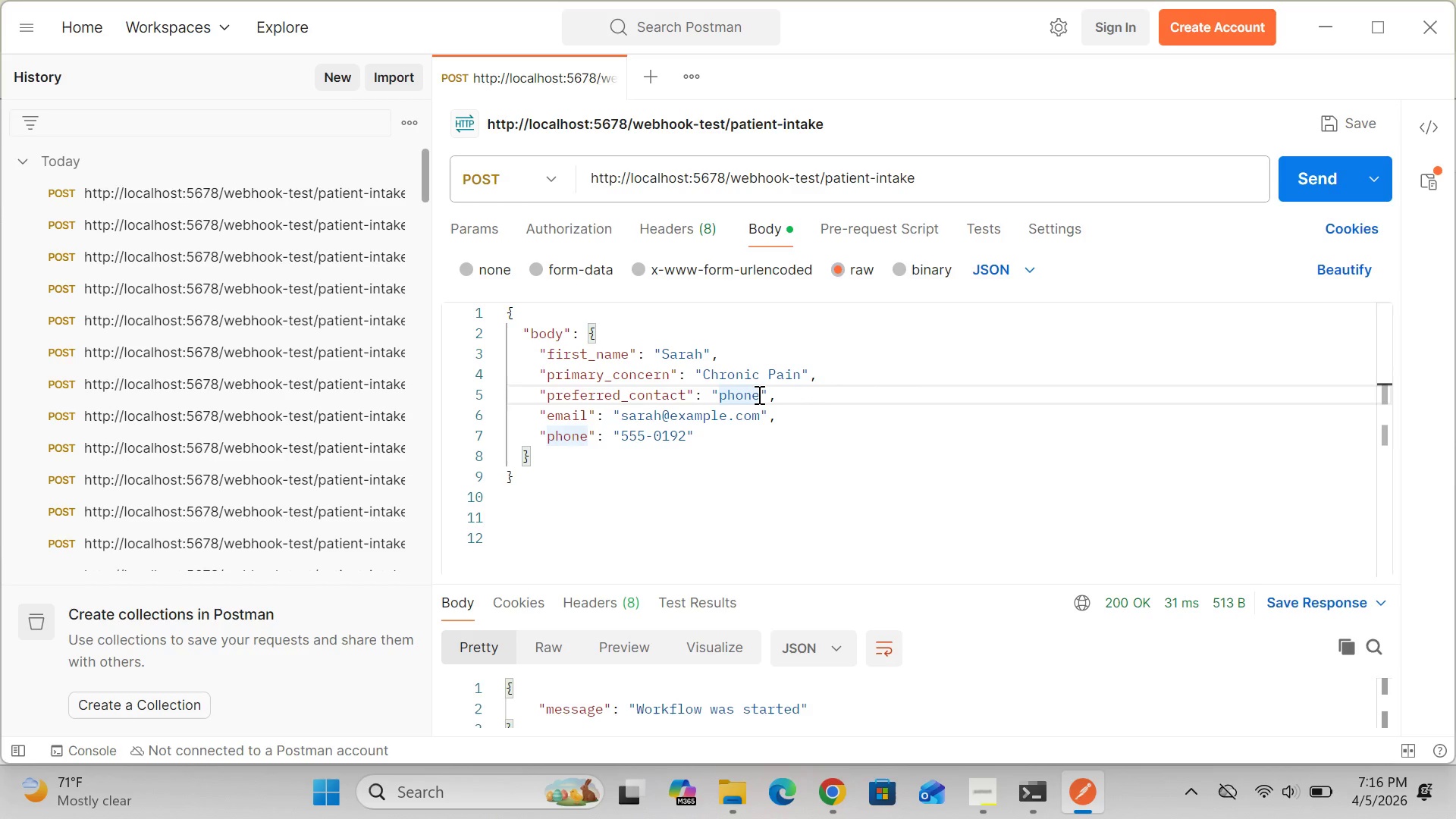 
key(Backspace)
 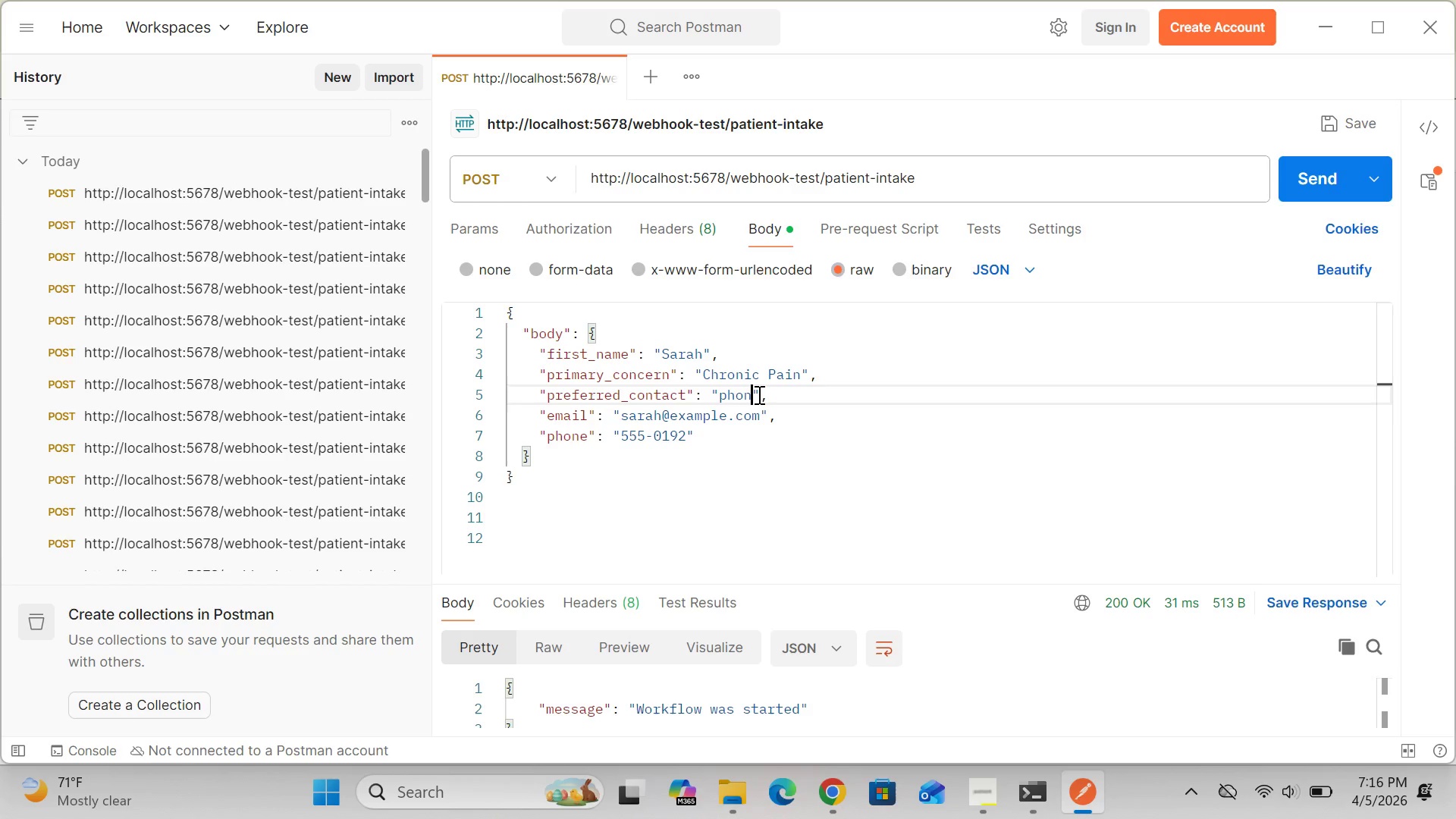 
key(Backspace)
 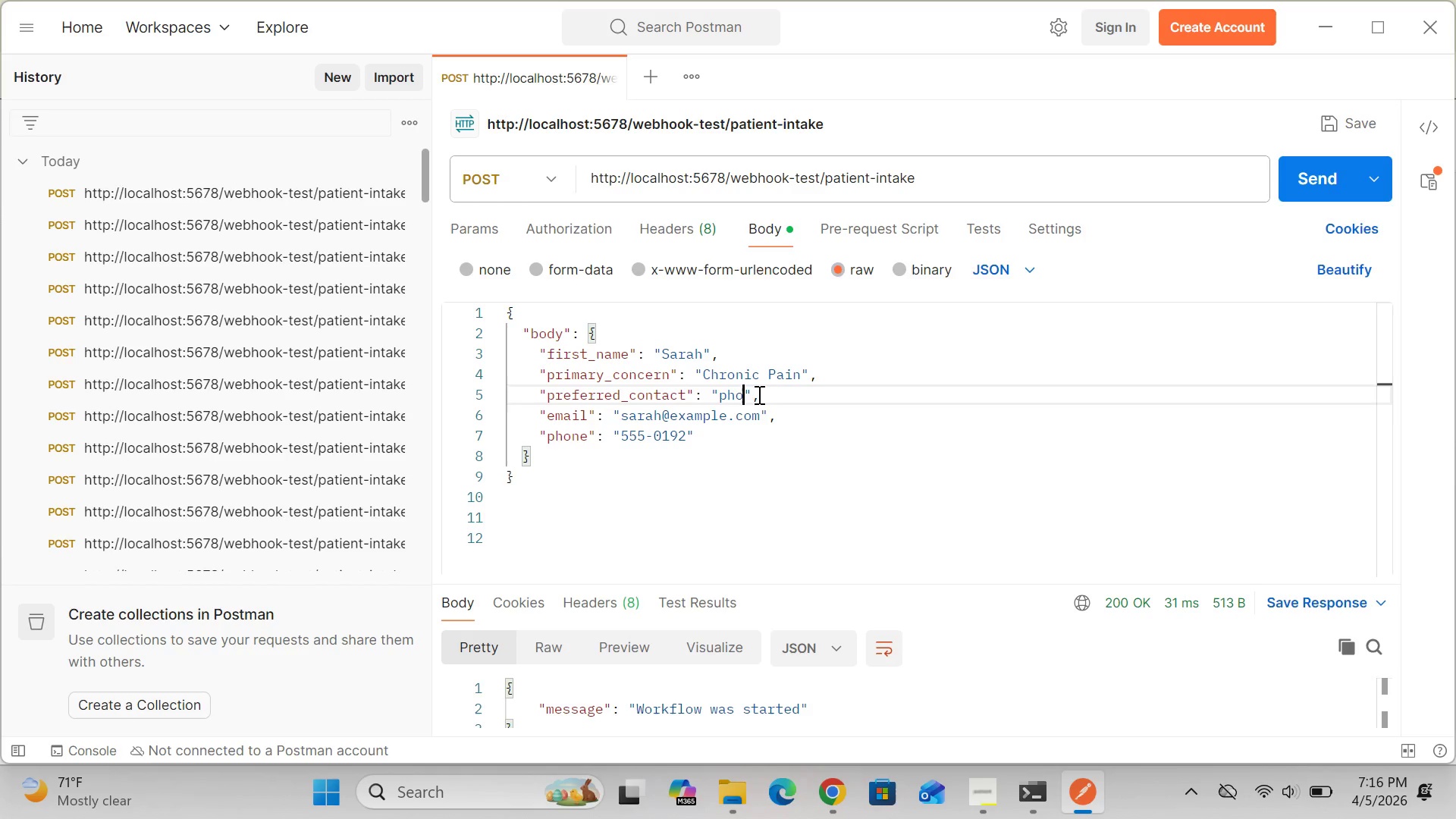 
key(Backspace)
 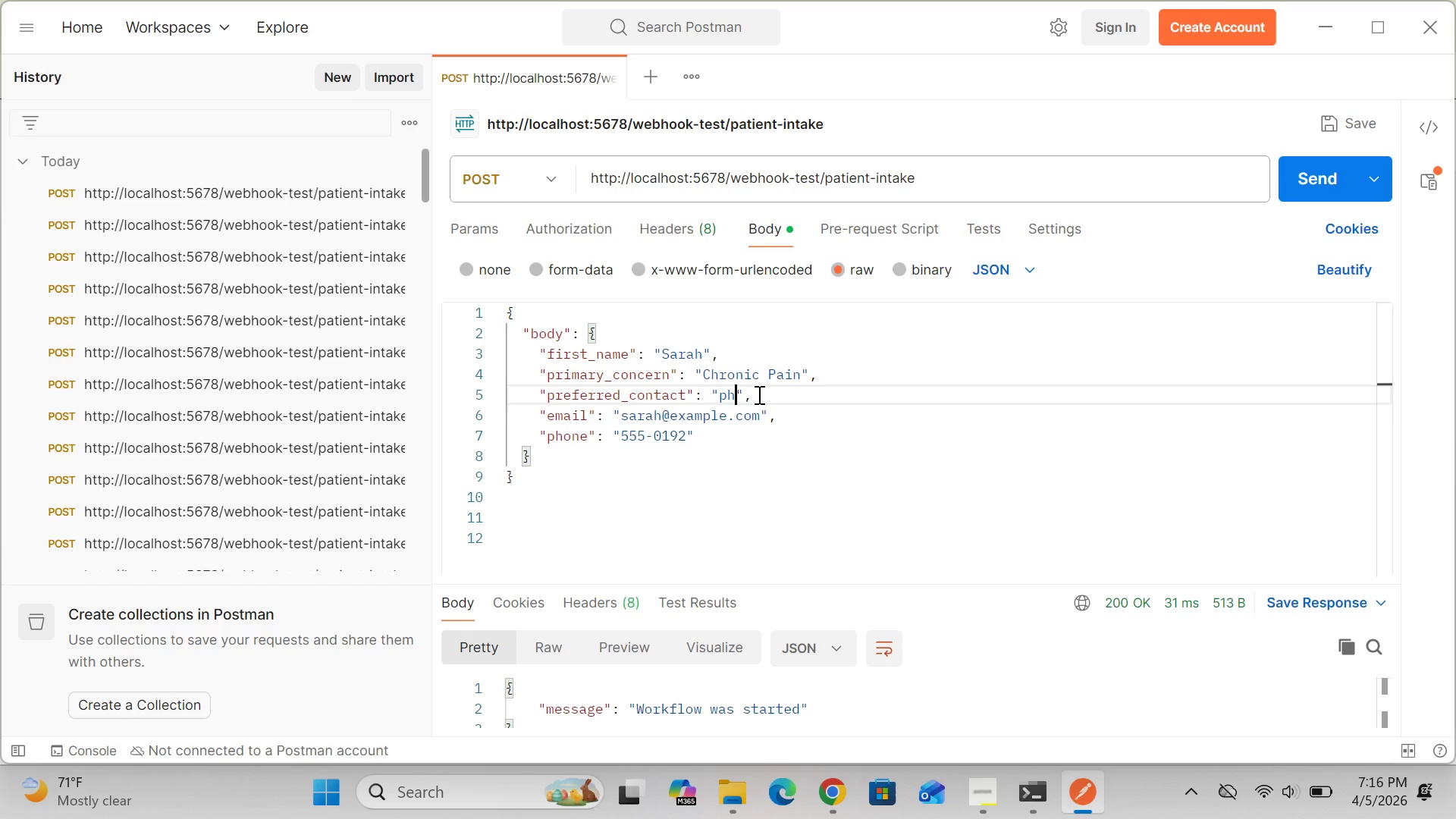 
key(Backspace)
 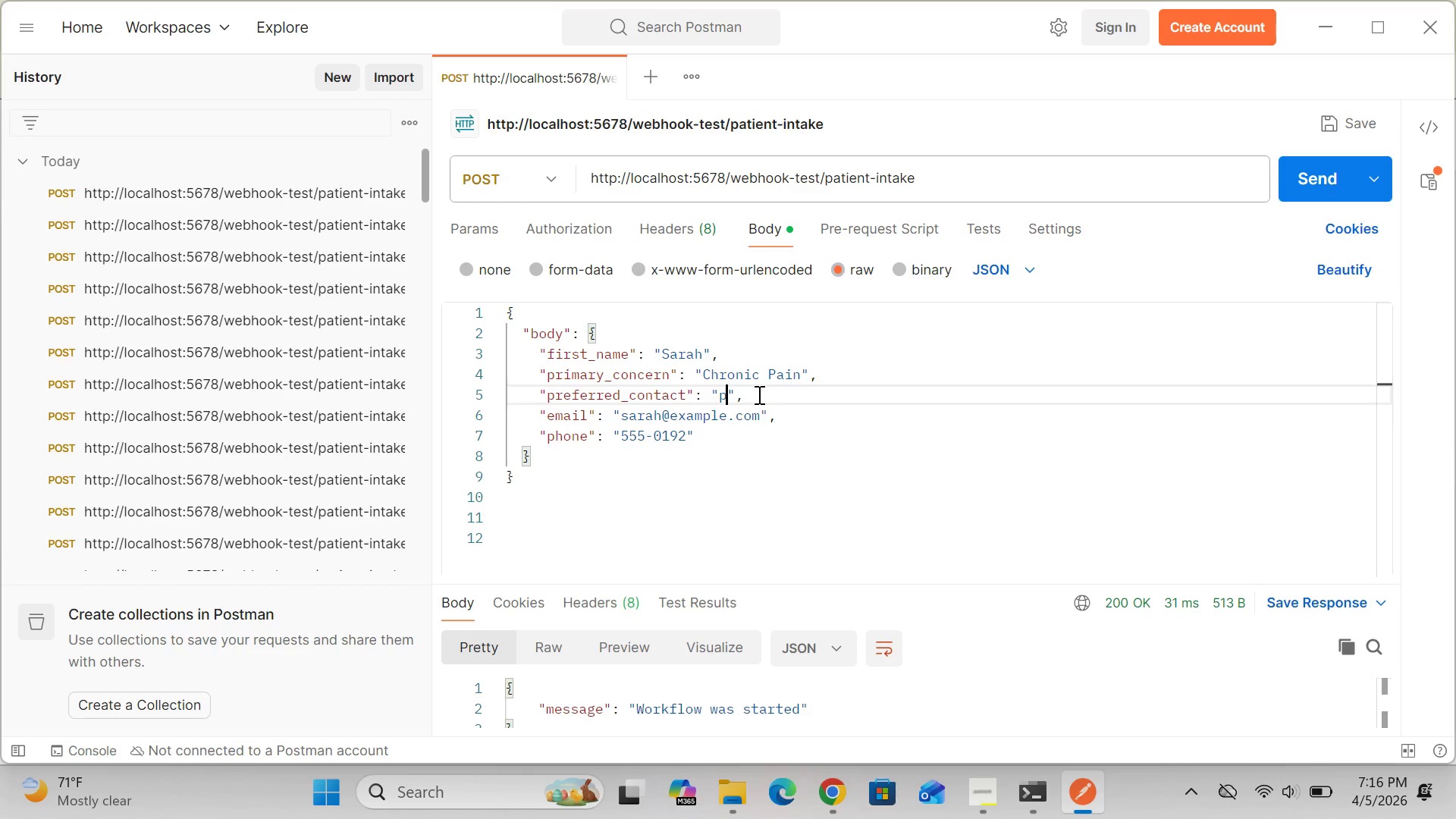 
key(Backspace)
 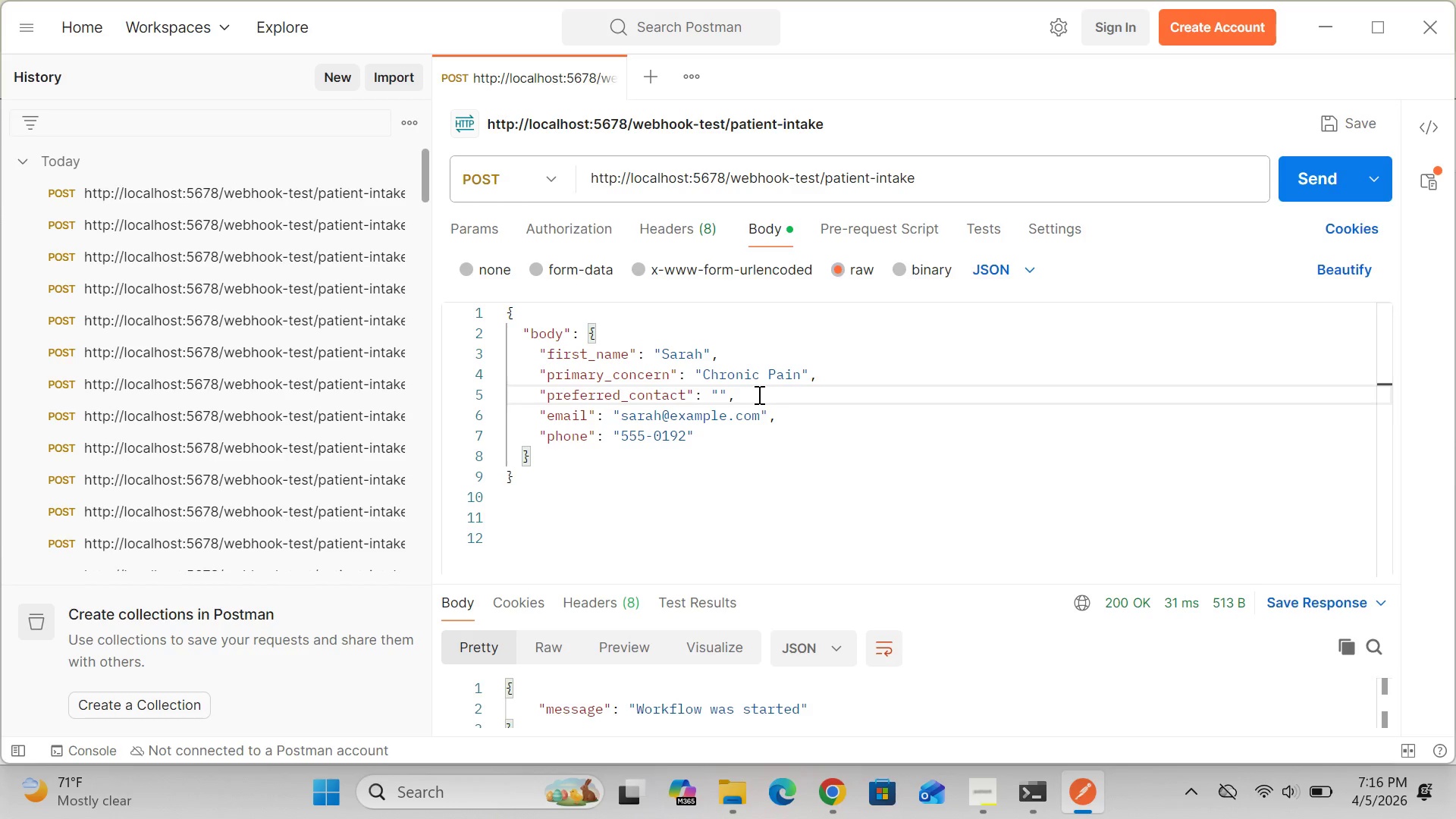 
type(Emil)
 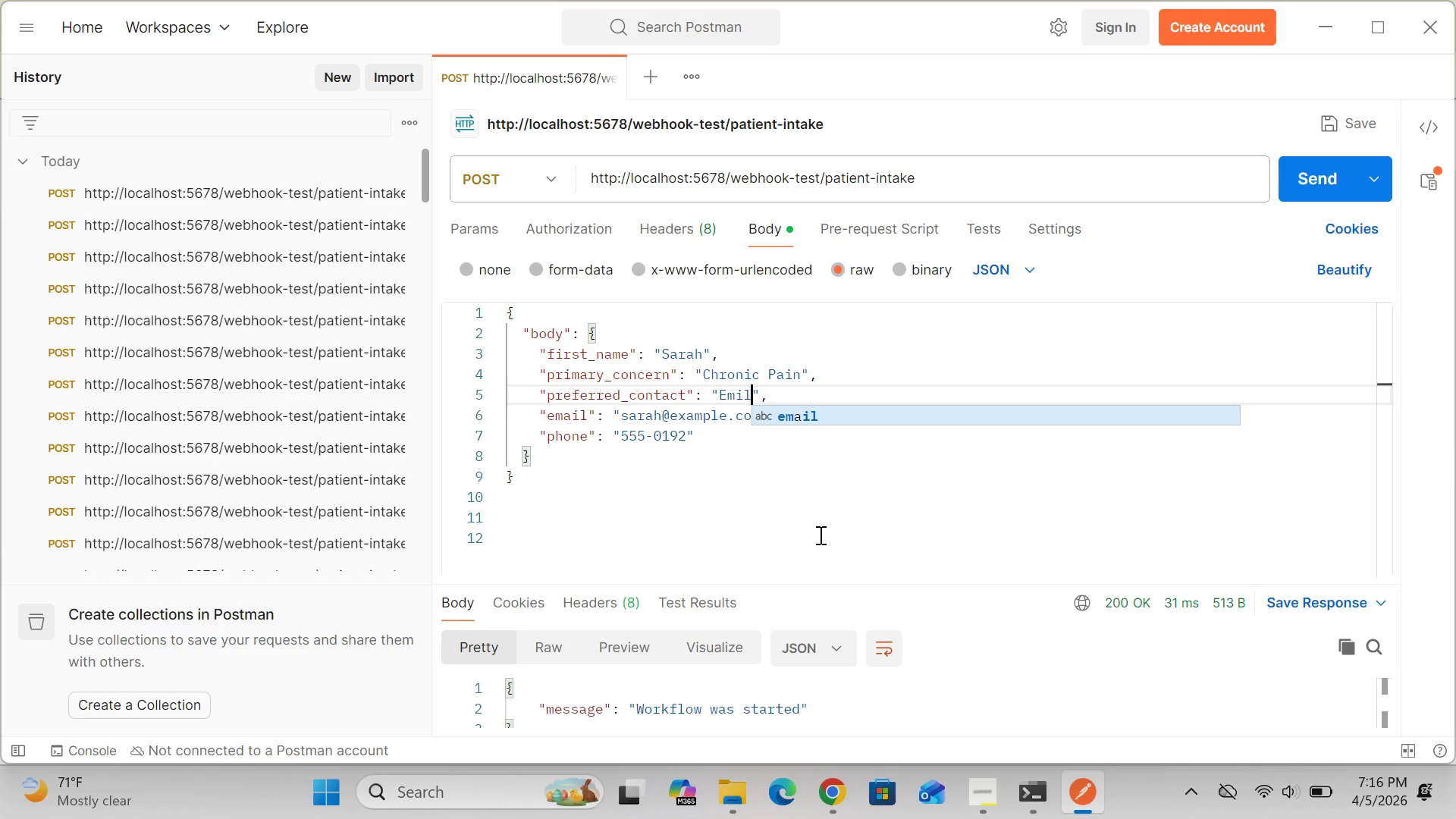 
left_click([849, 542])
 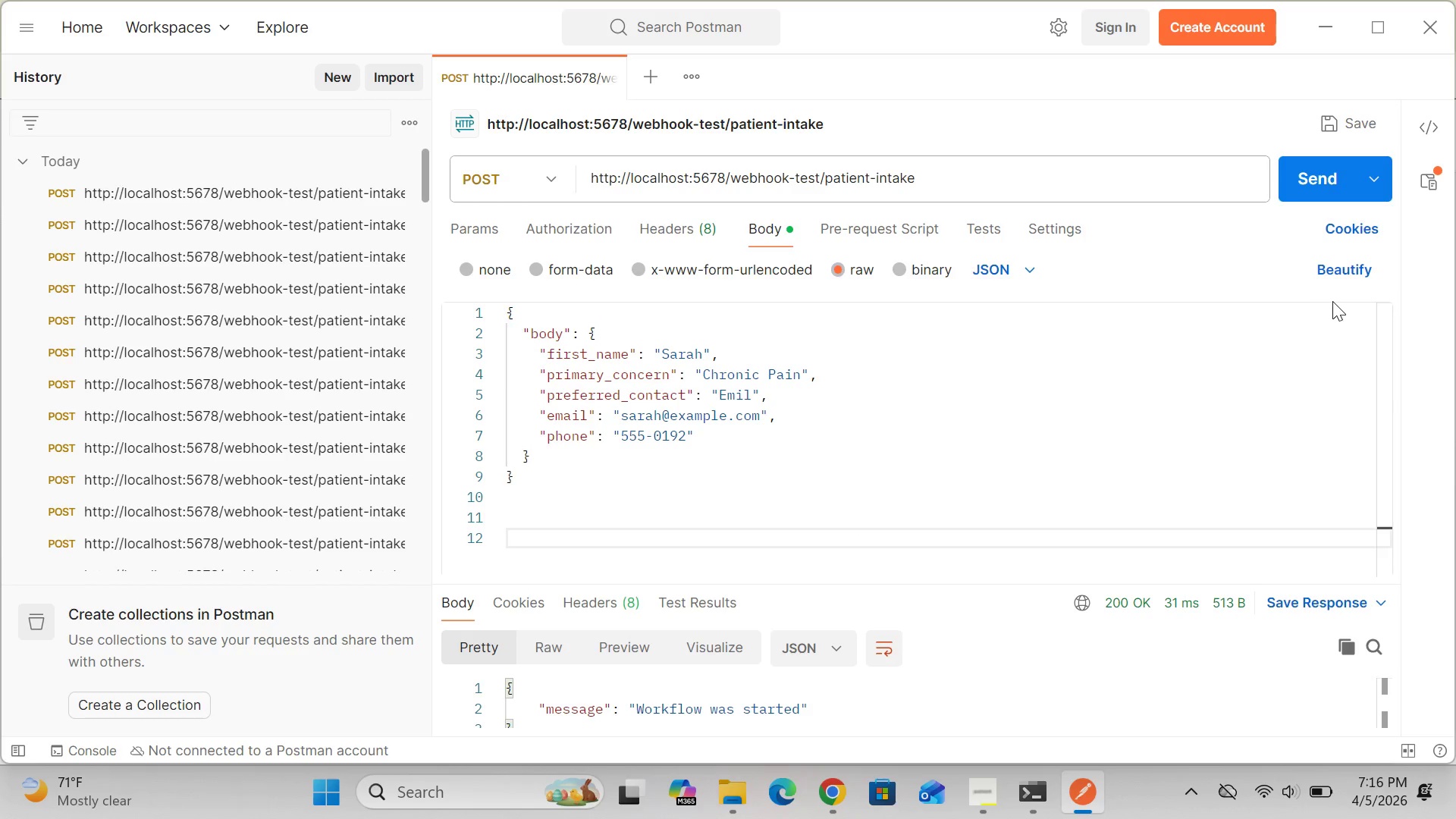 
wait(7.89)
 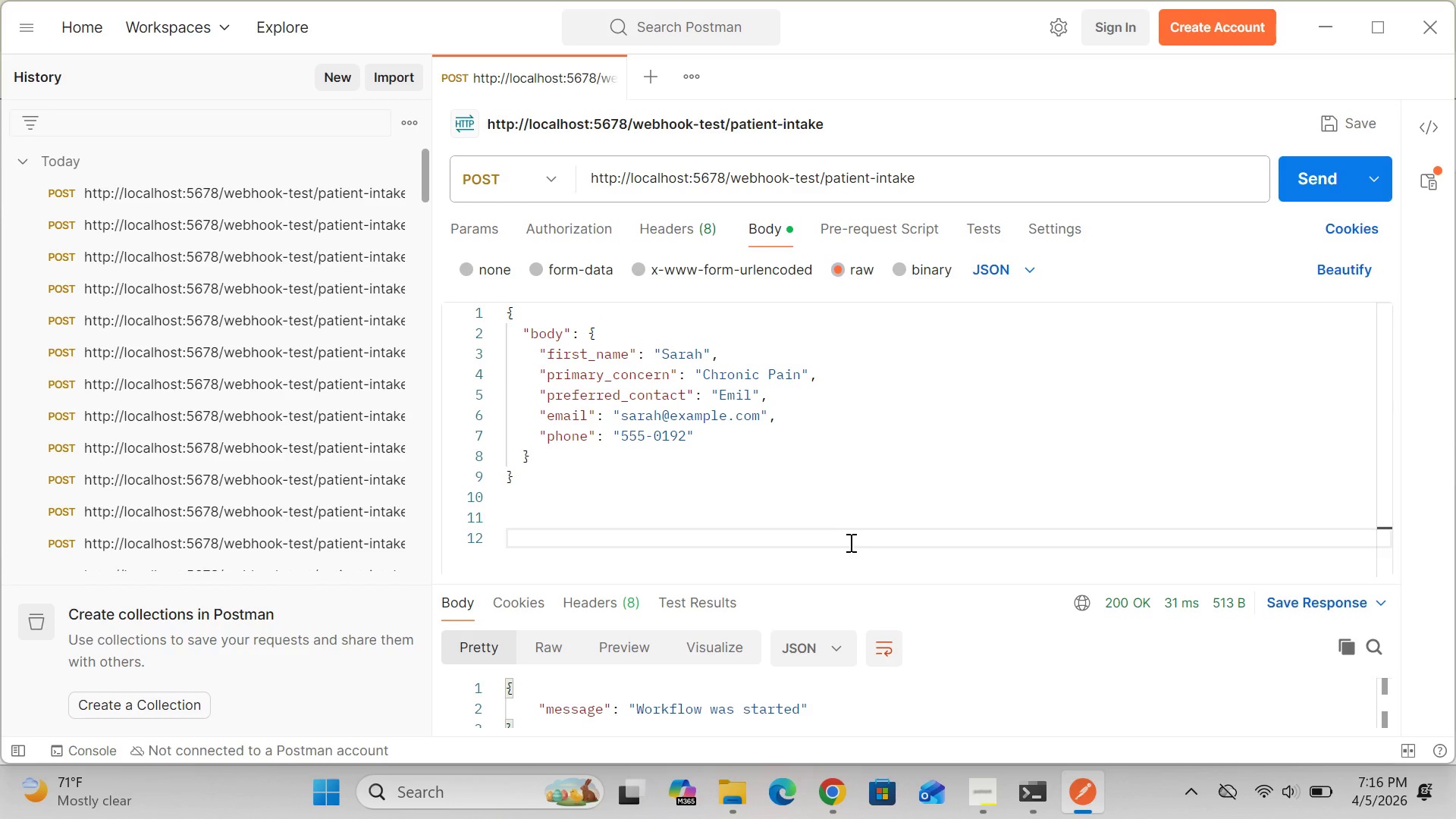 
left_click([1317, 187])
 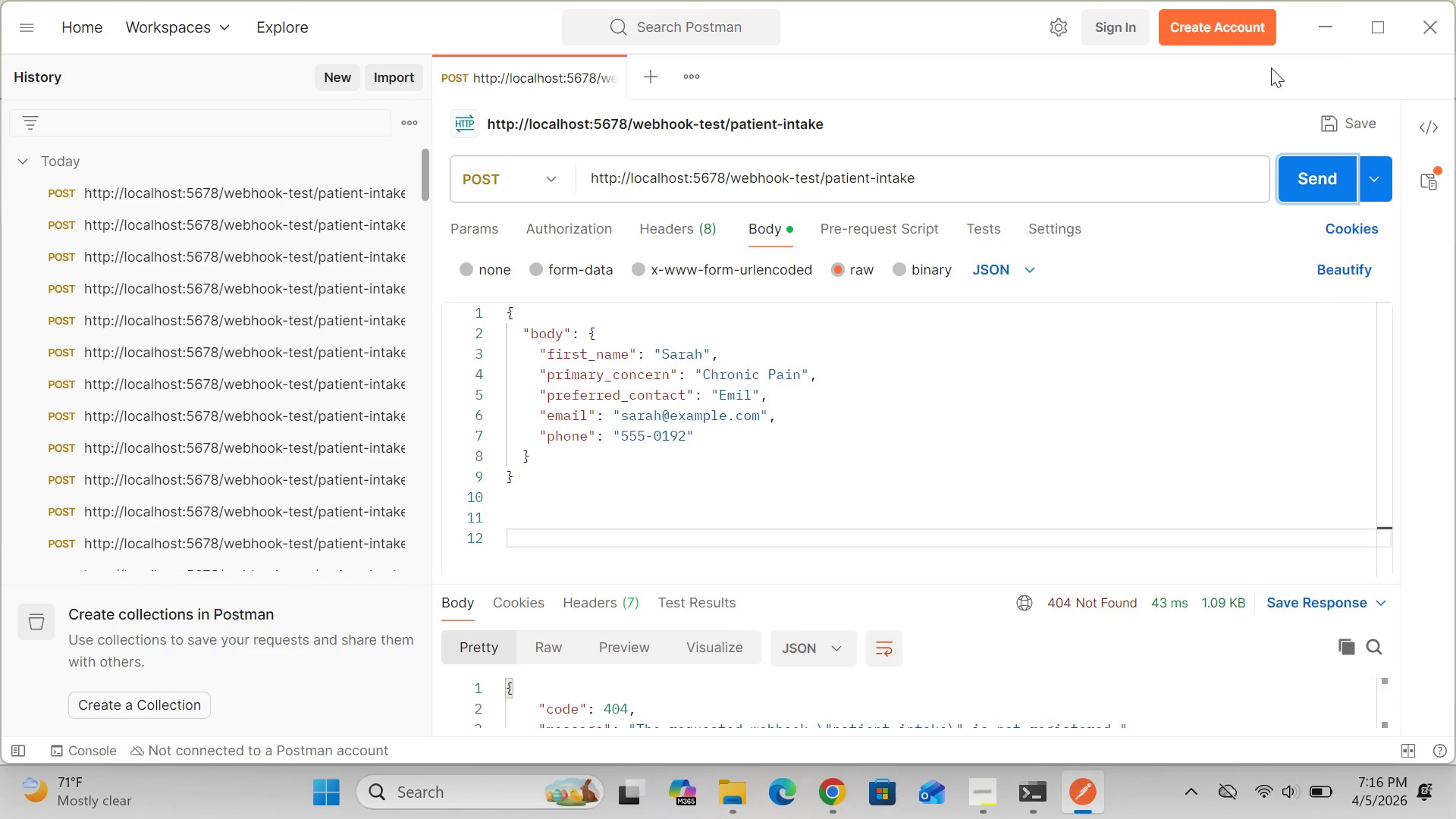 
wait(6.24)
 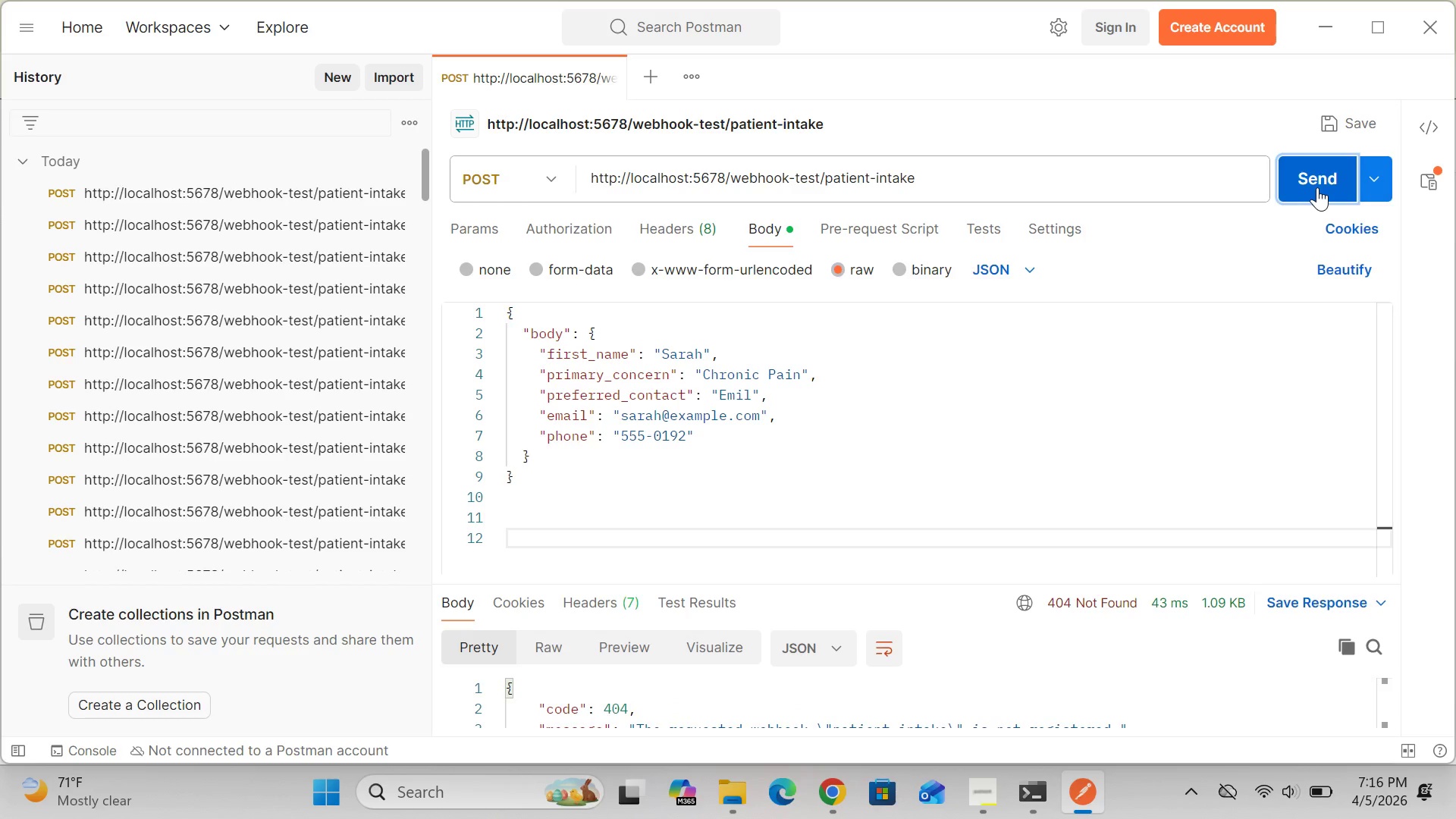 
mouse_move([851, 805])
 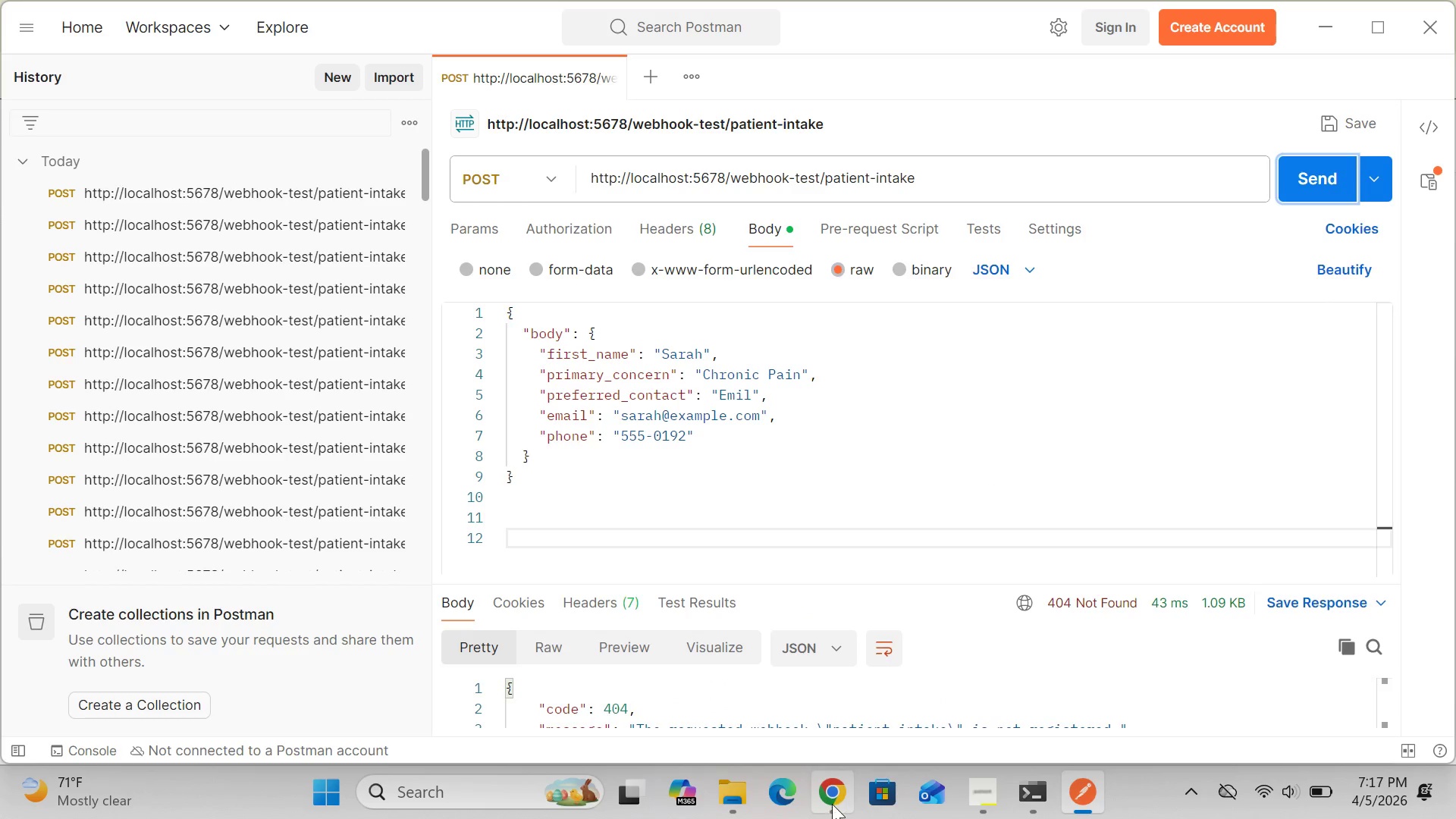 
left_click([830, 803])
 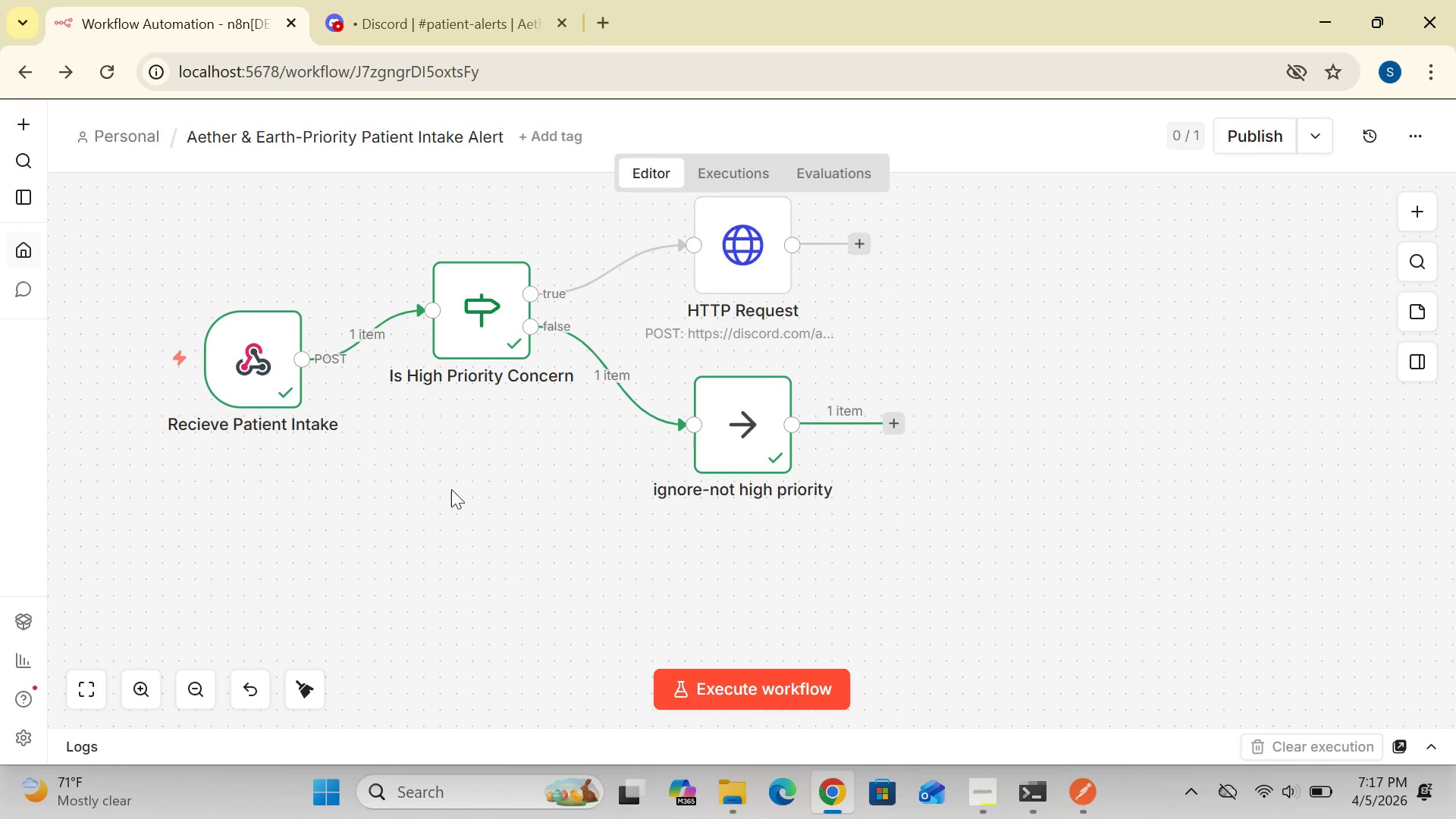 
wait(5.03)
 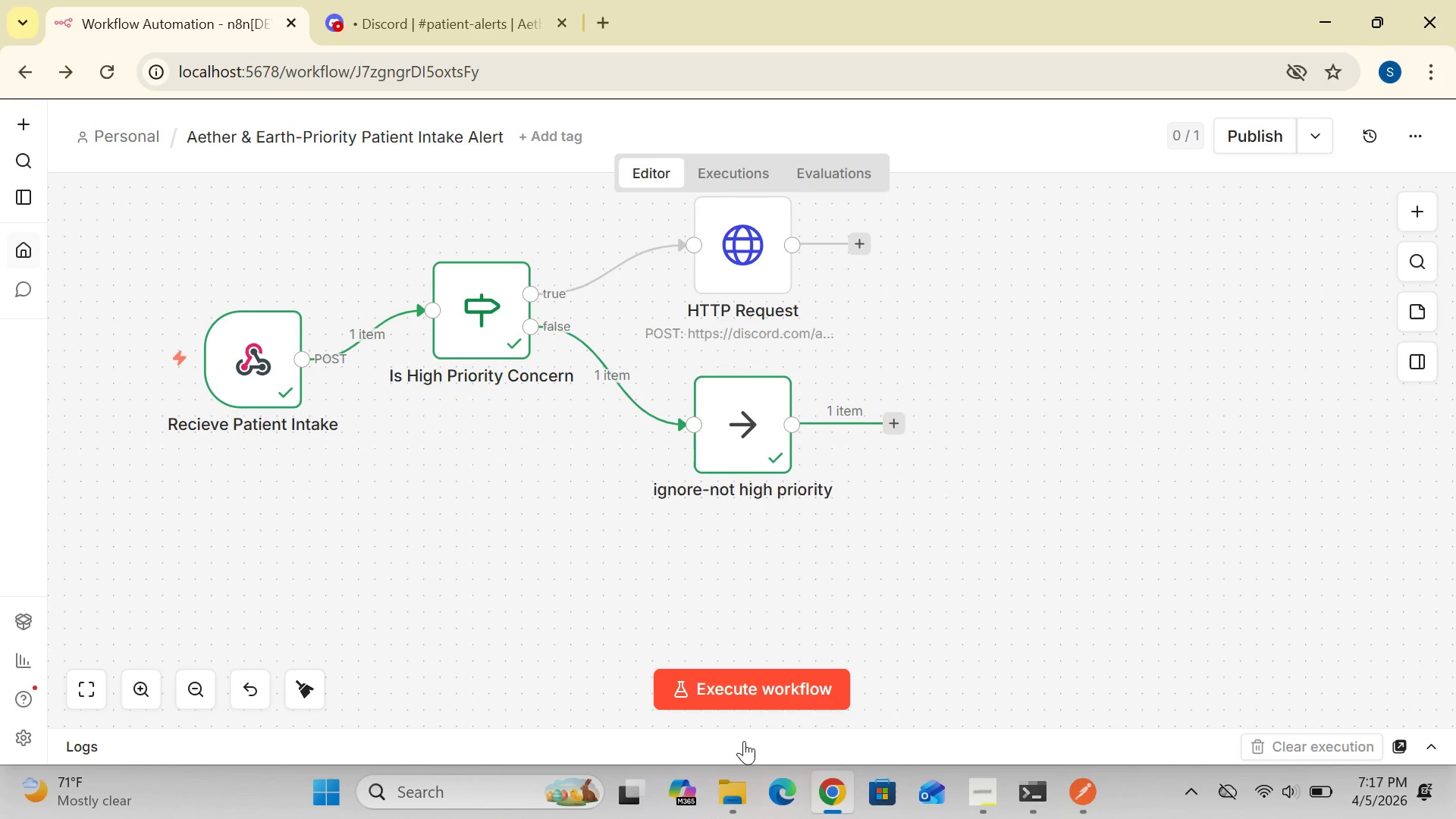 
left_click([529, 555])
 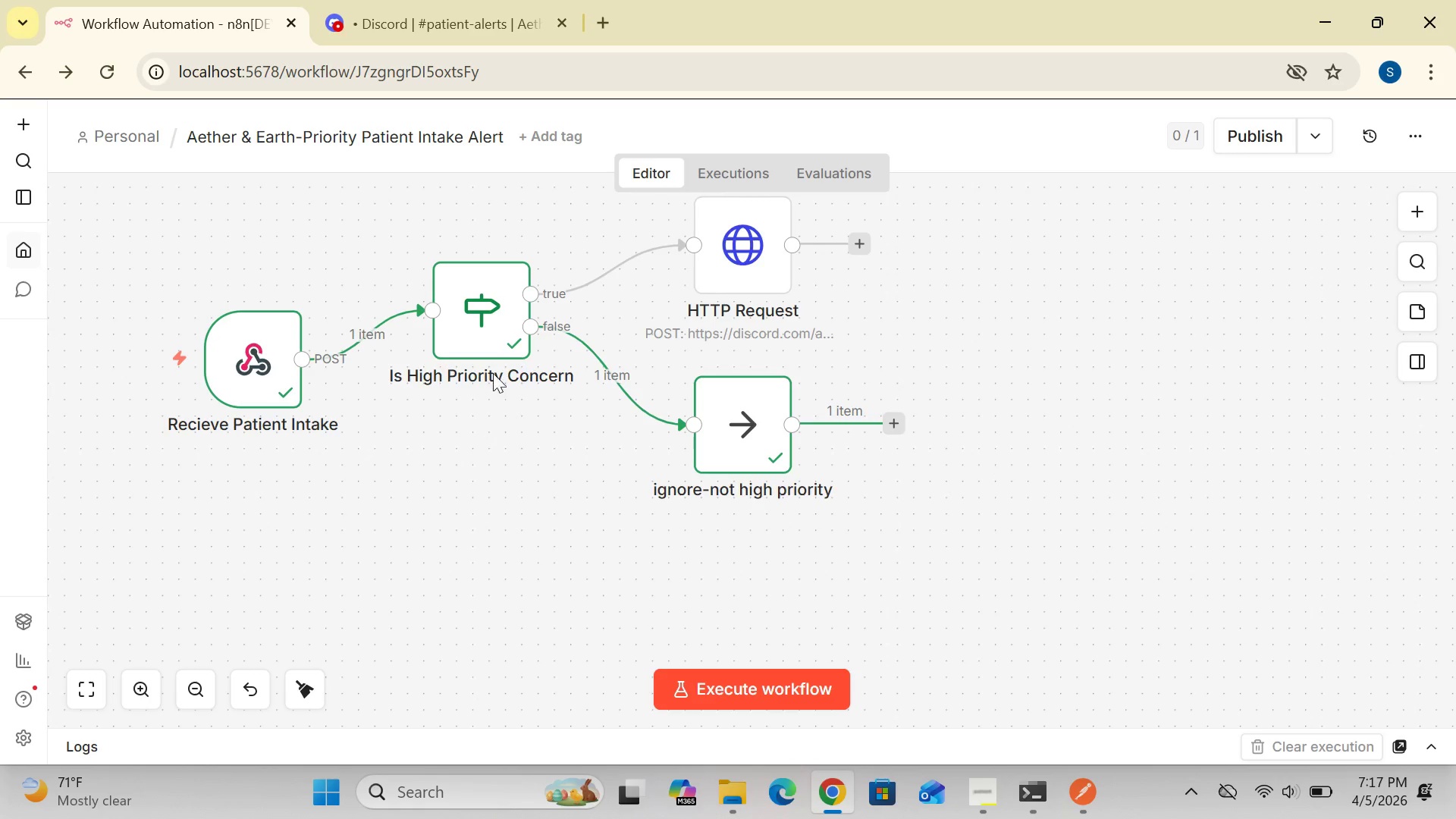 
mouse_move([460, 344])
 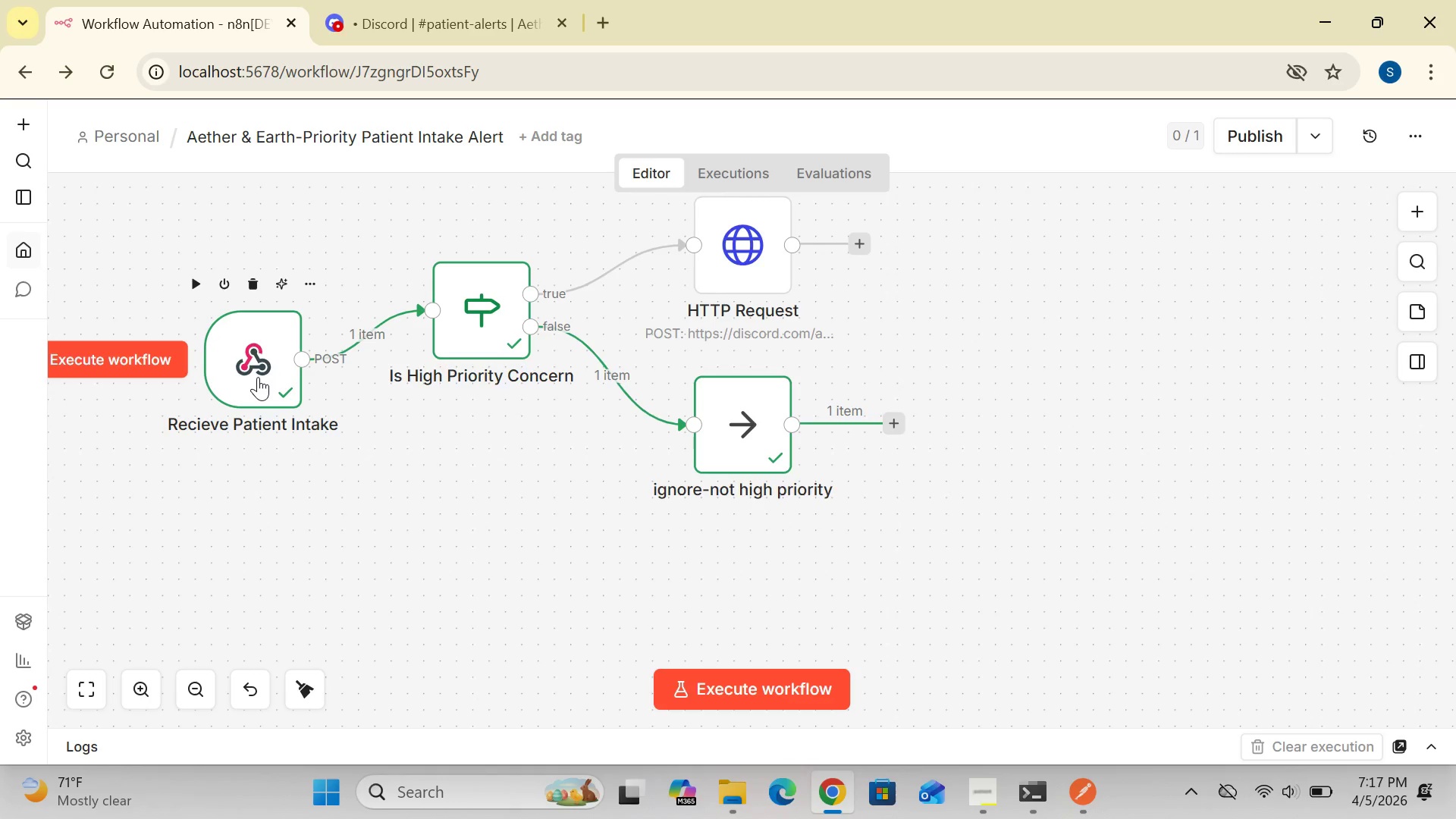 
double_click([258, 377])
 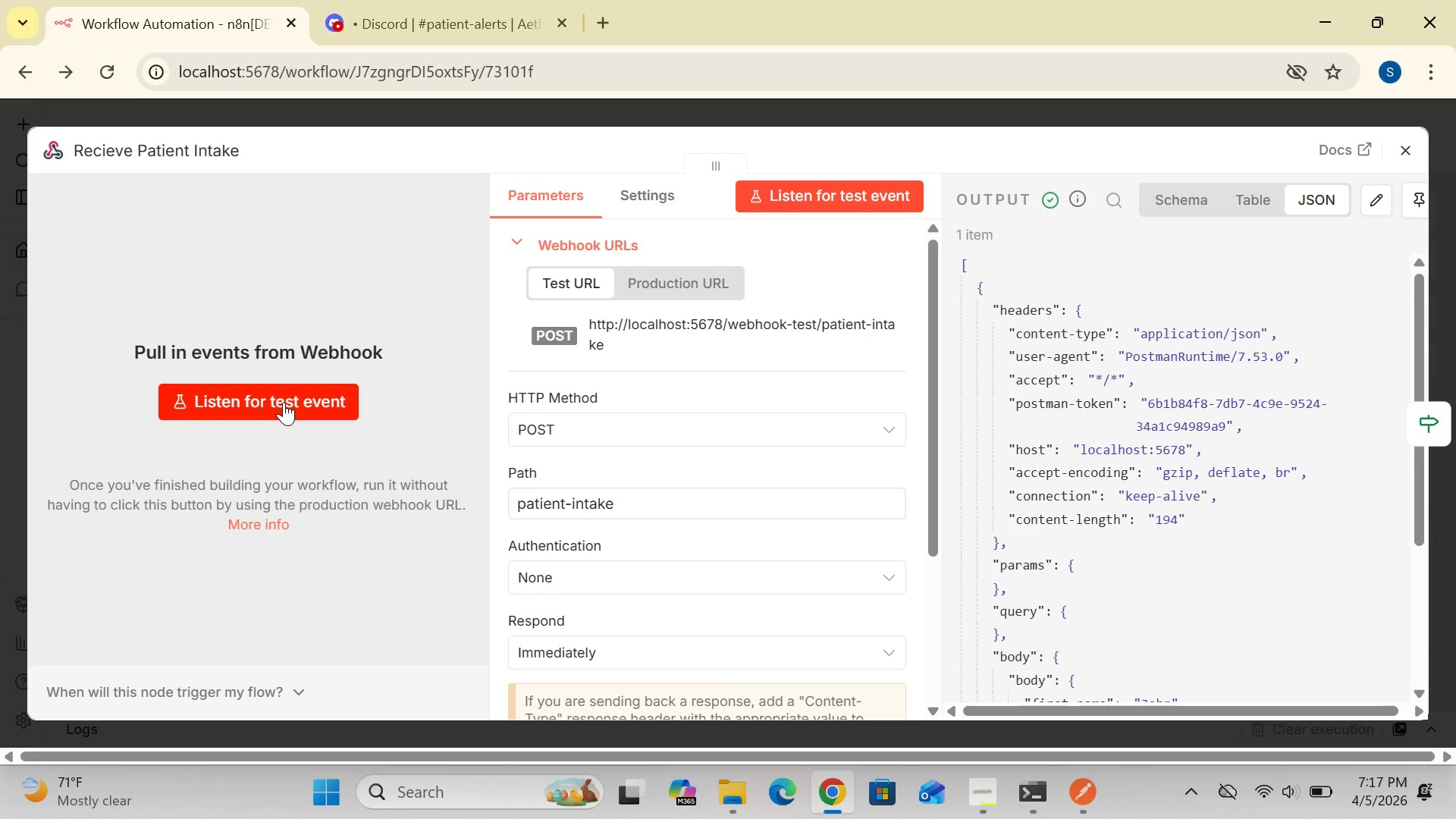 
wait(6.88)
 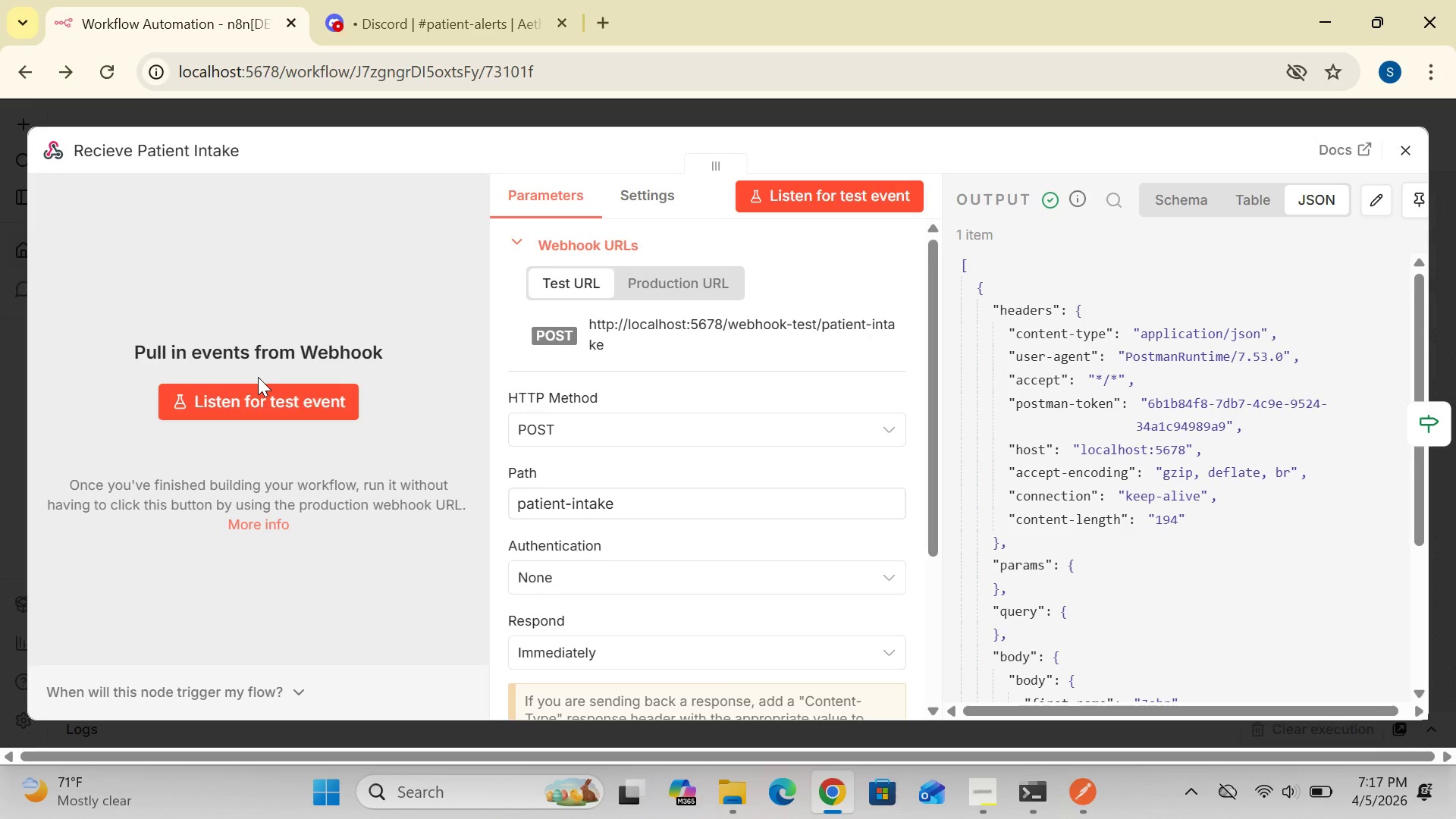 
left_click([284, 402])
 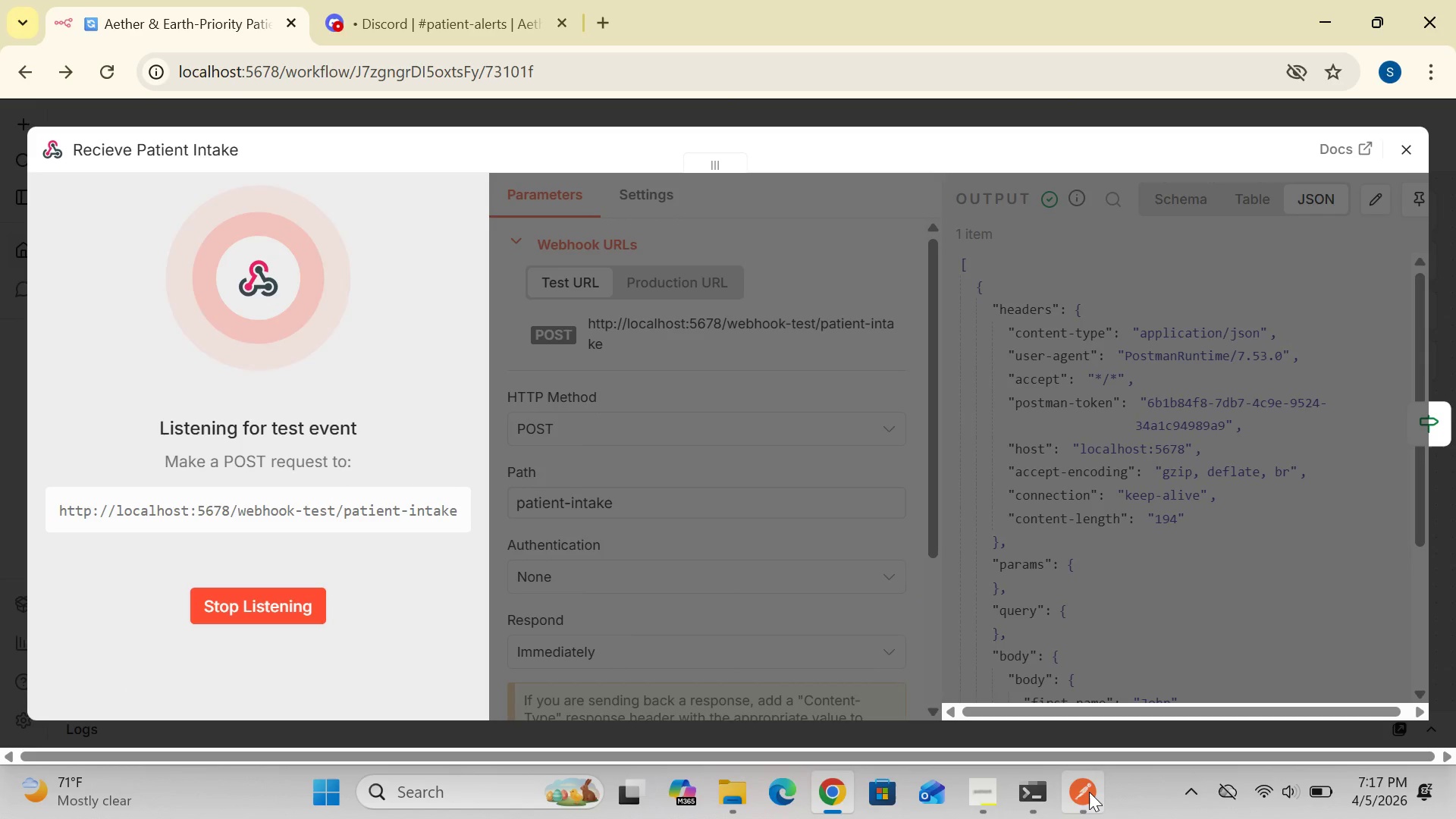 
left_click([1090, 792])
 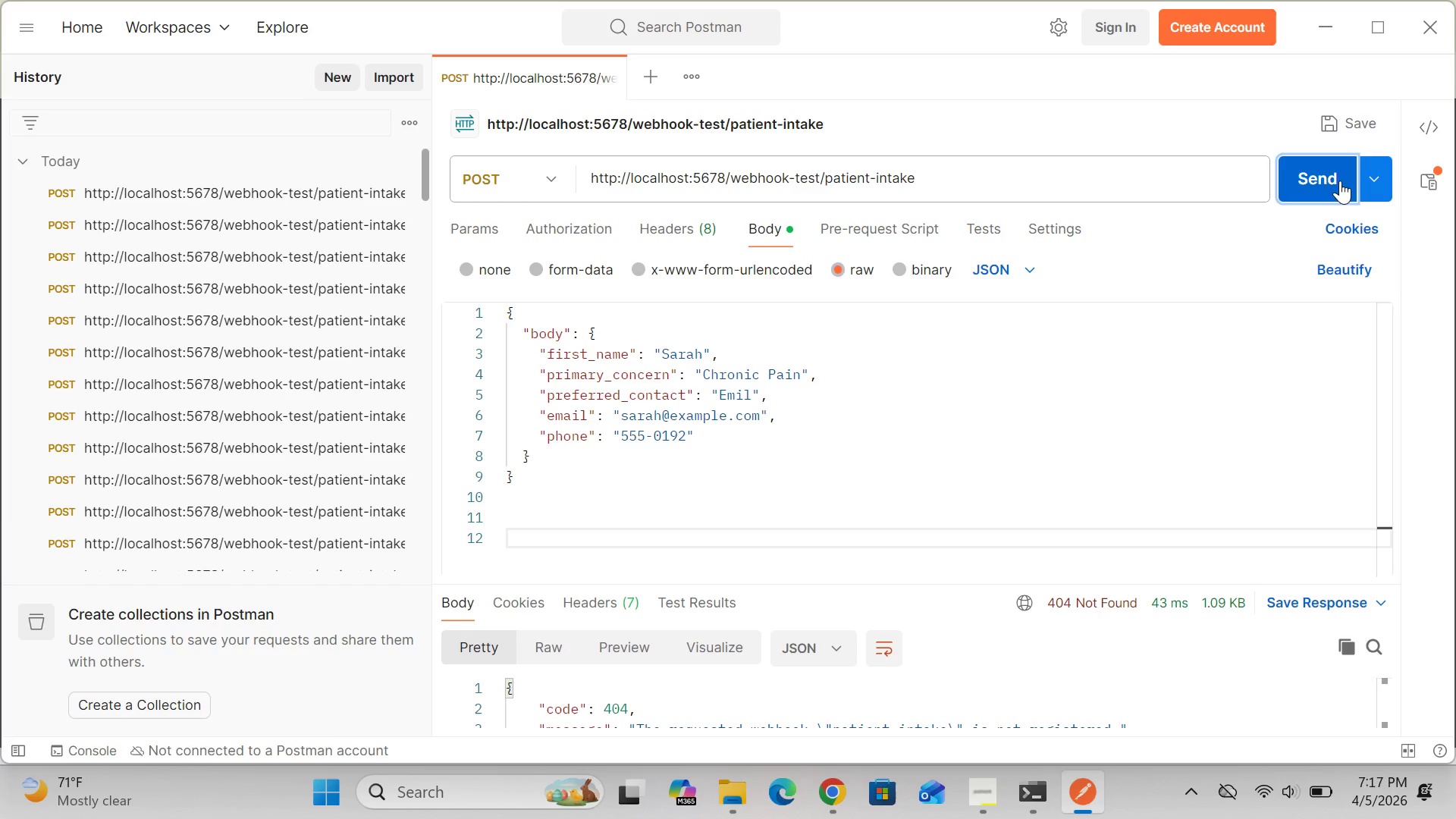 
left_click([1330, 176])
 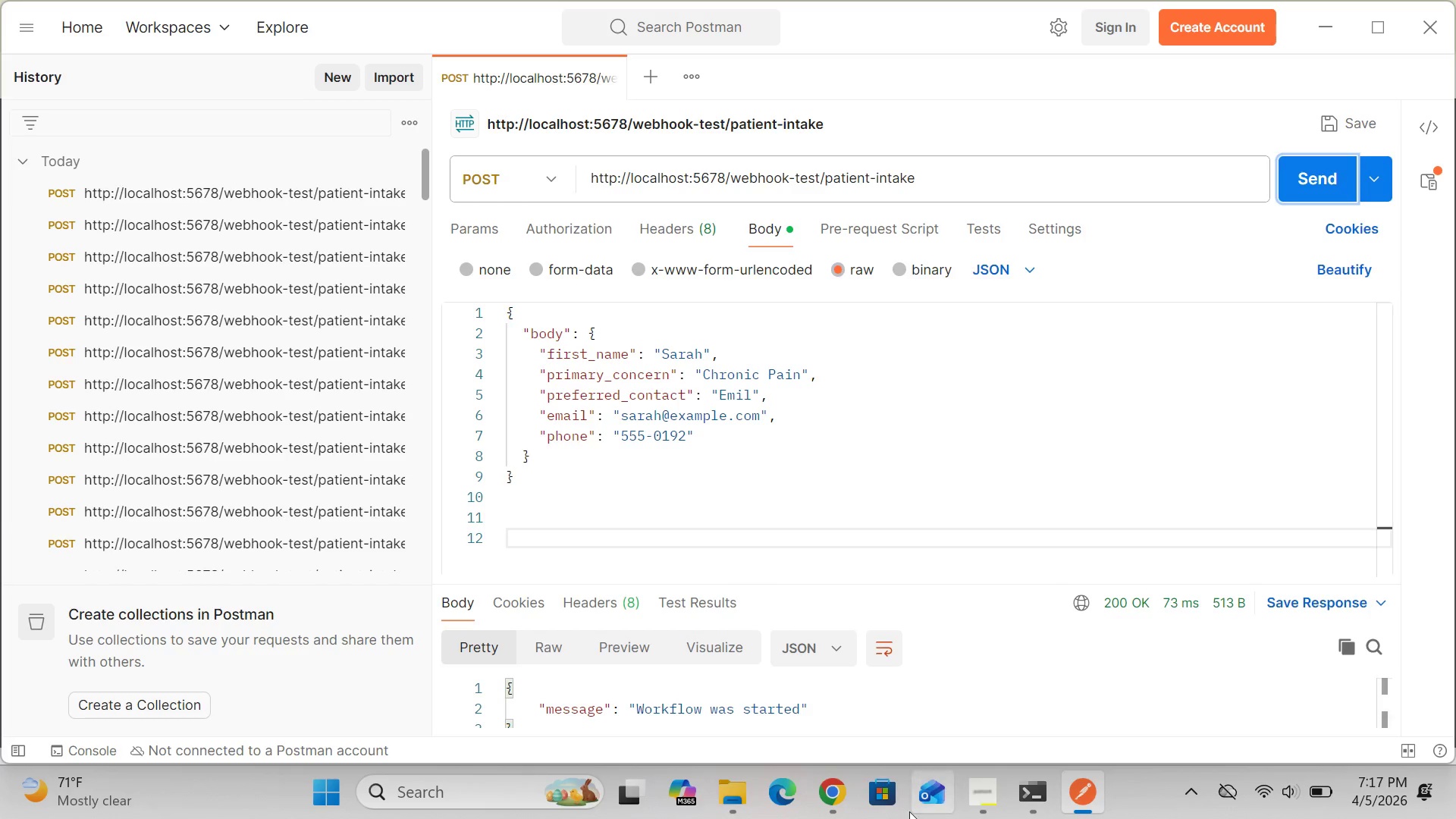 
left_click([830, 795])
 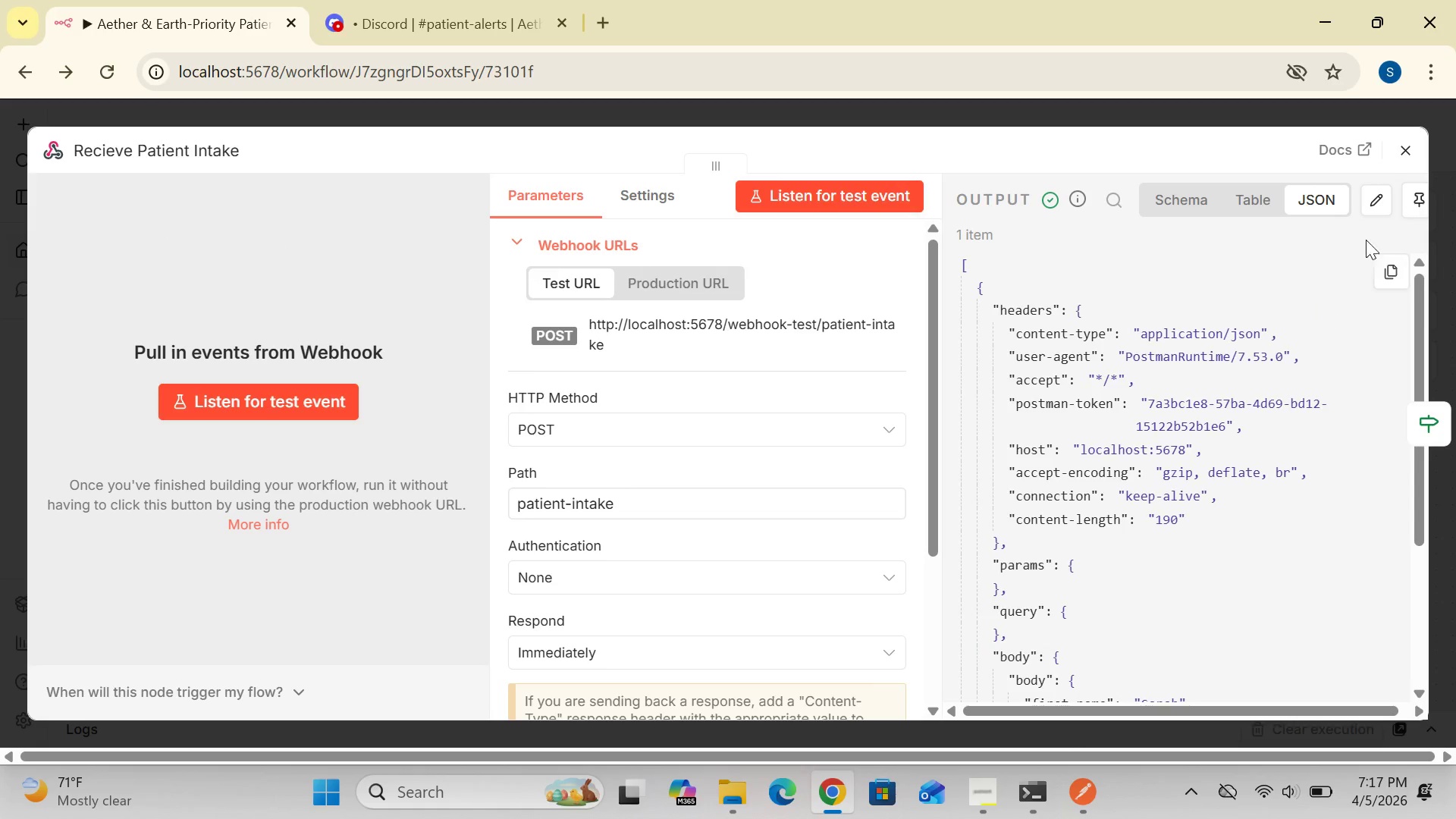 
left_click([1408, 149])
 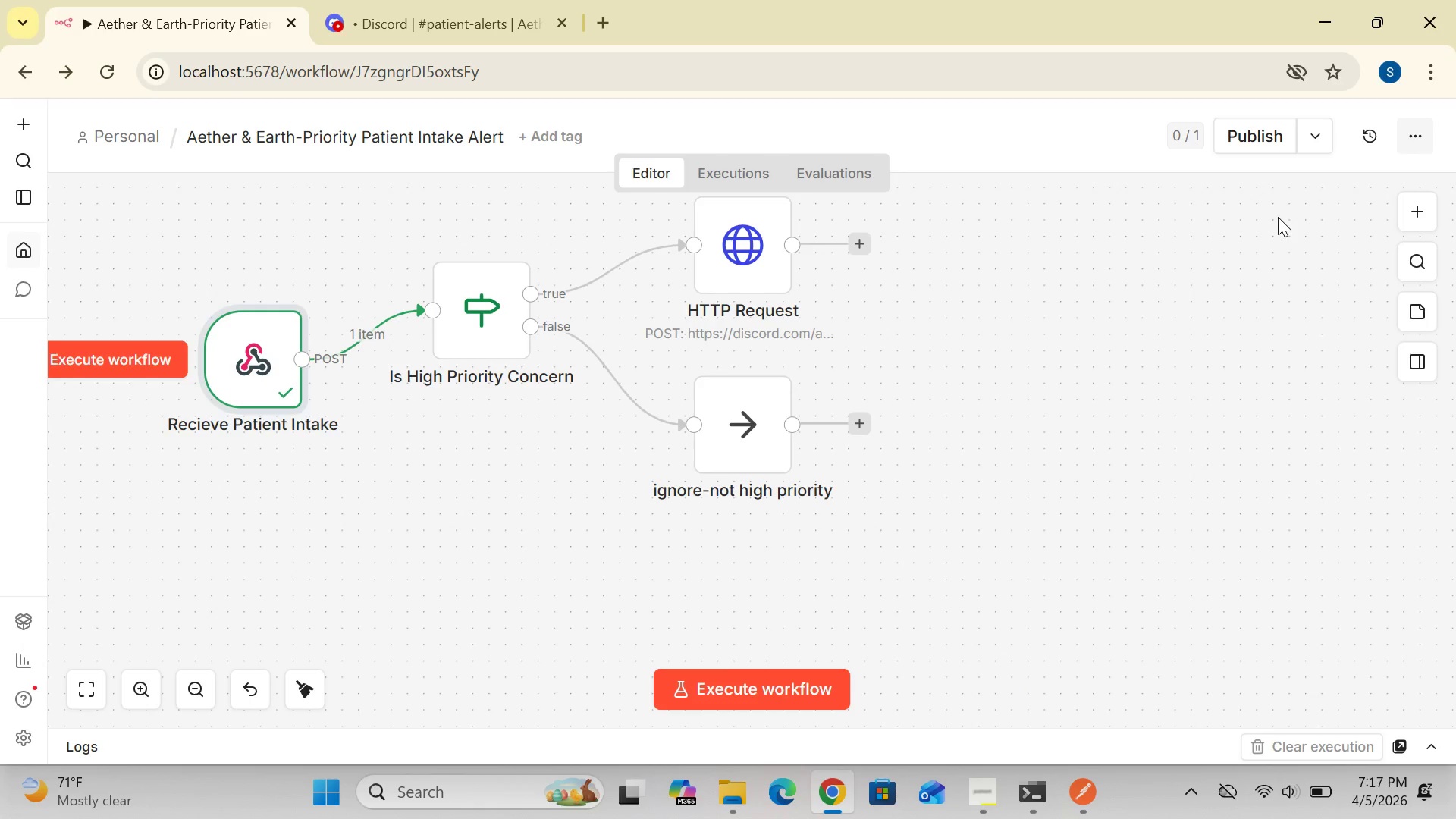 
mouse_move([788, 683])
 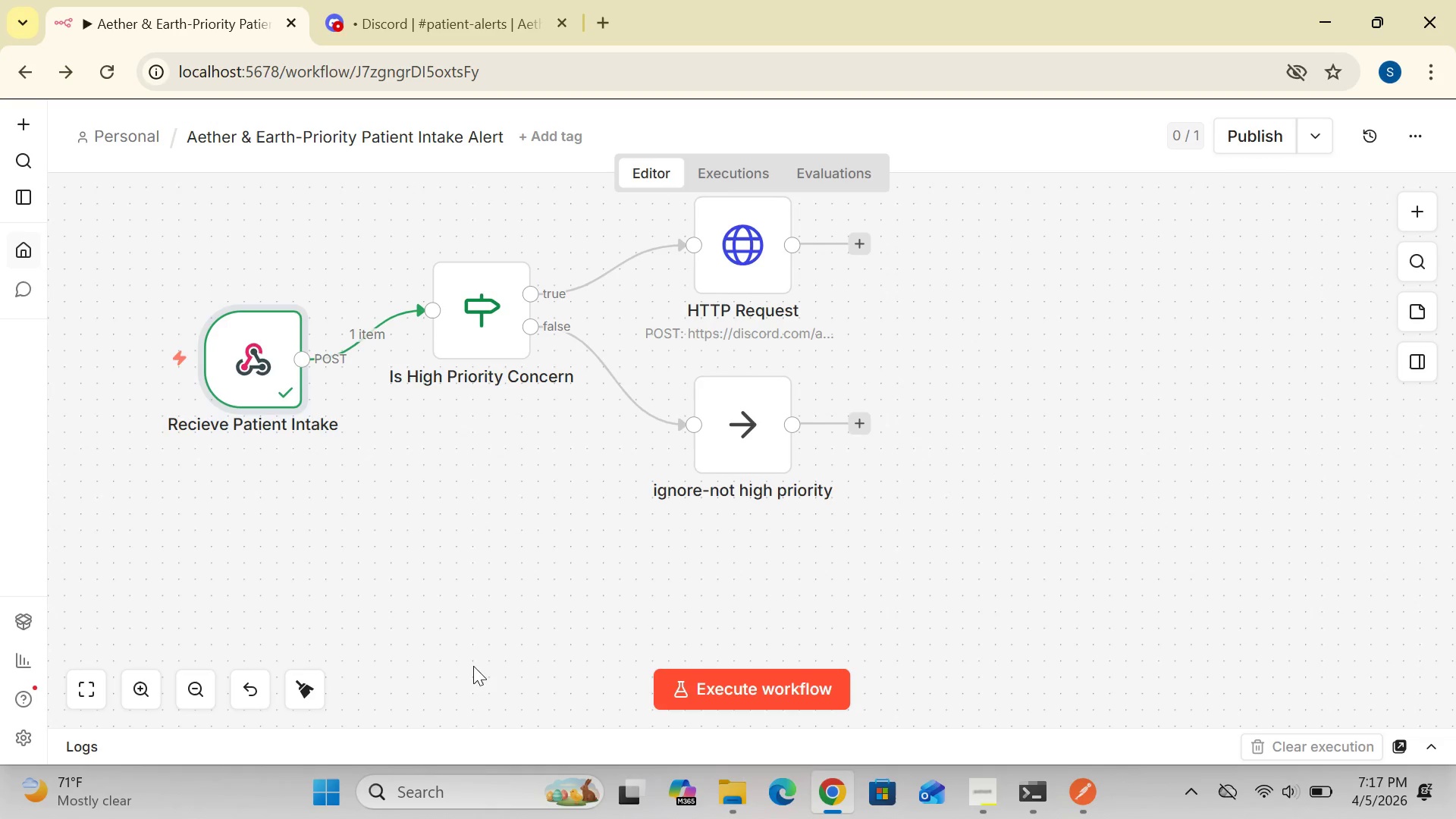 
wait(10.62)
 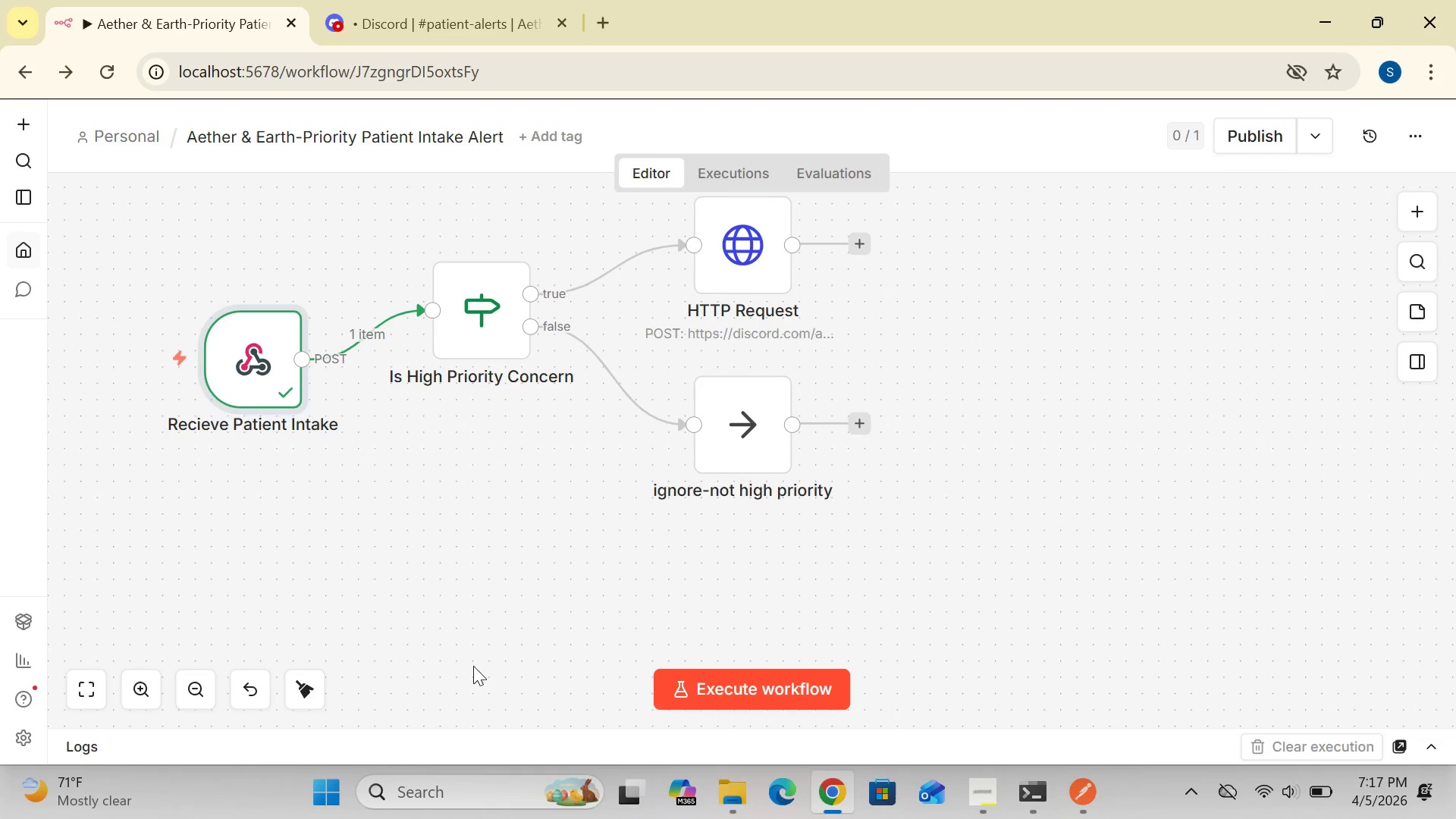 
double_click([251, 369])
 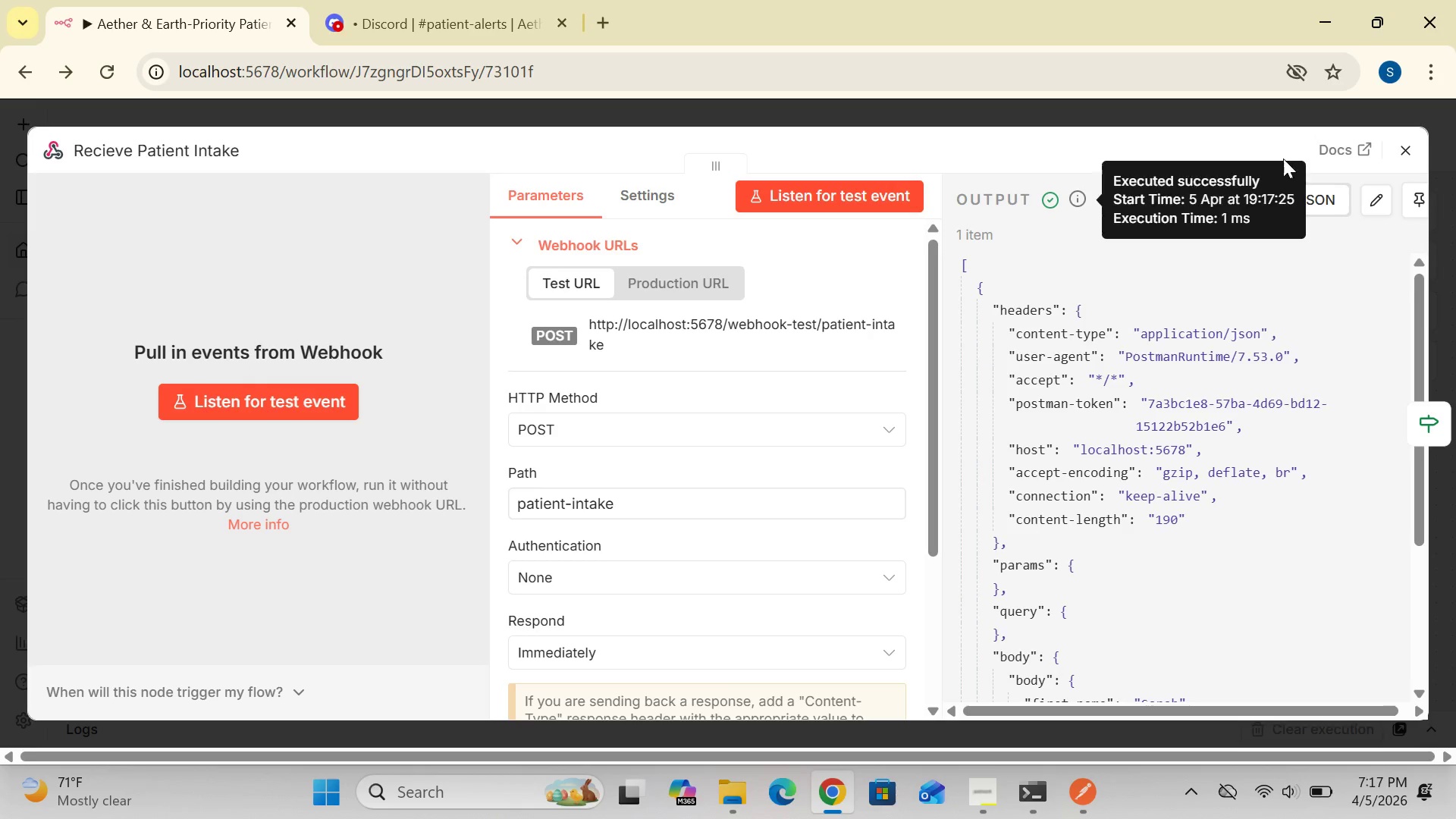 
left_click([1407, 146])
 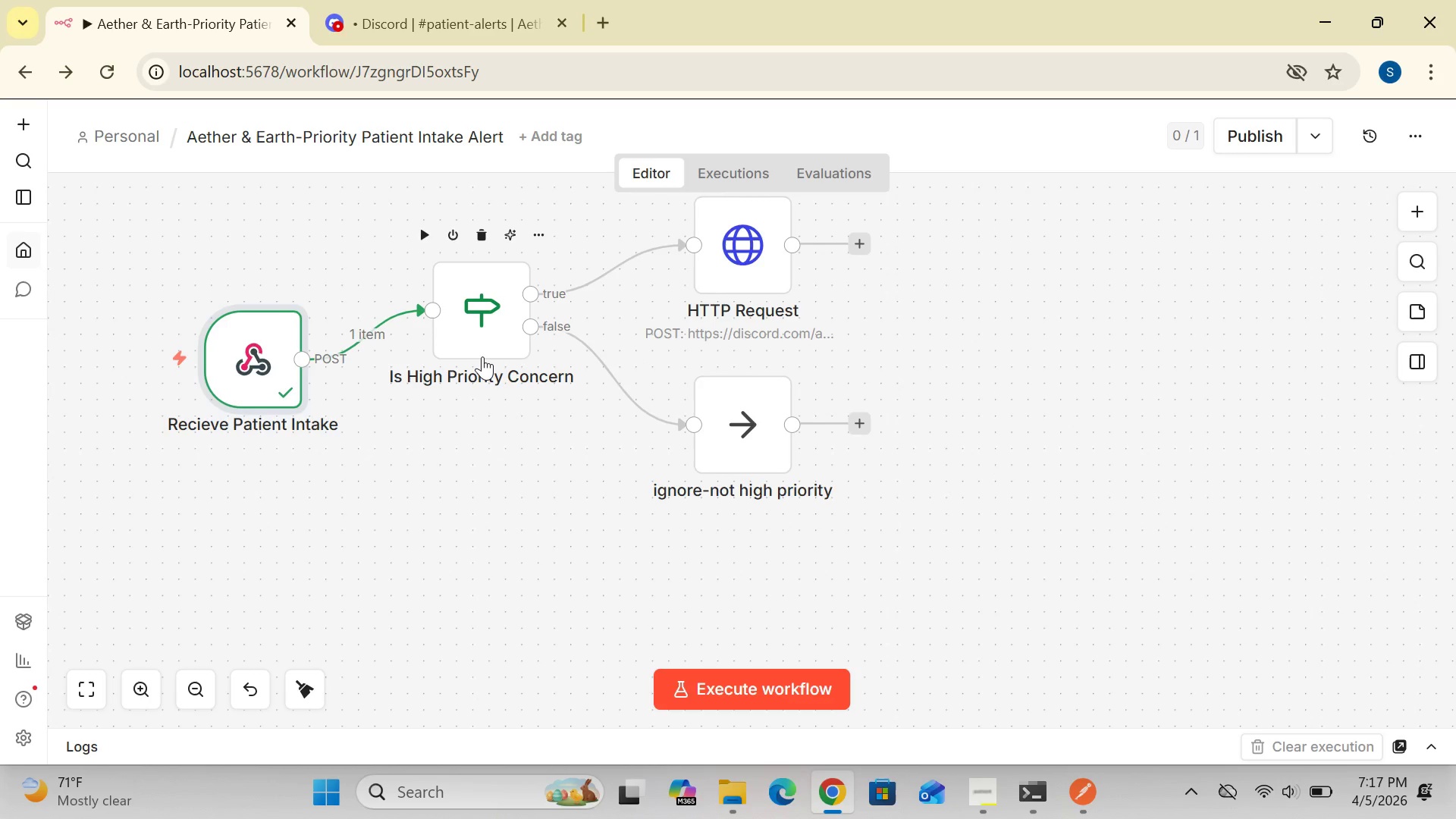 
double_click([482, 356])
 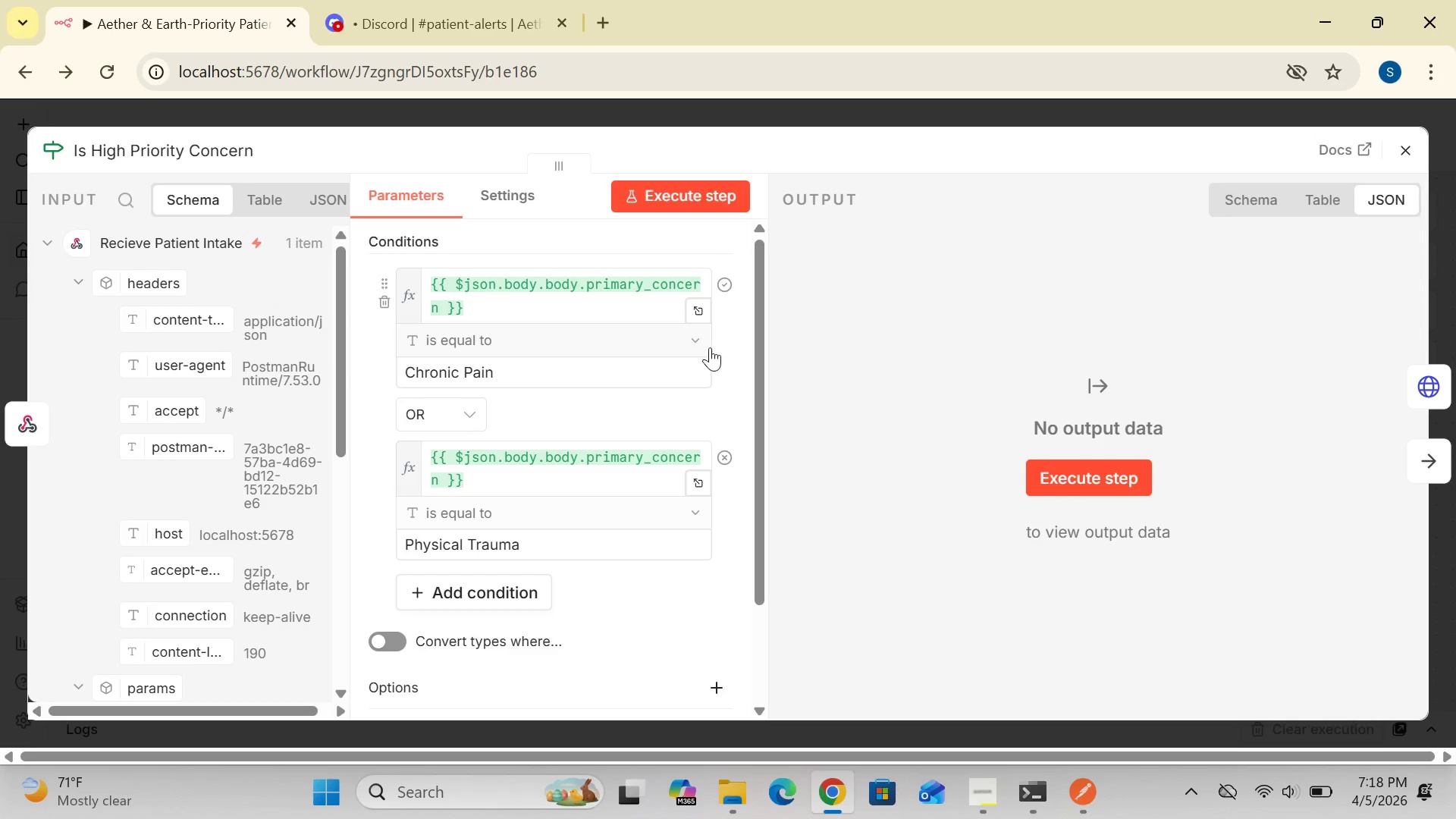 
left_click_drag(start_coordinate=[763, 384], to_coordinate=[761, 548])
 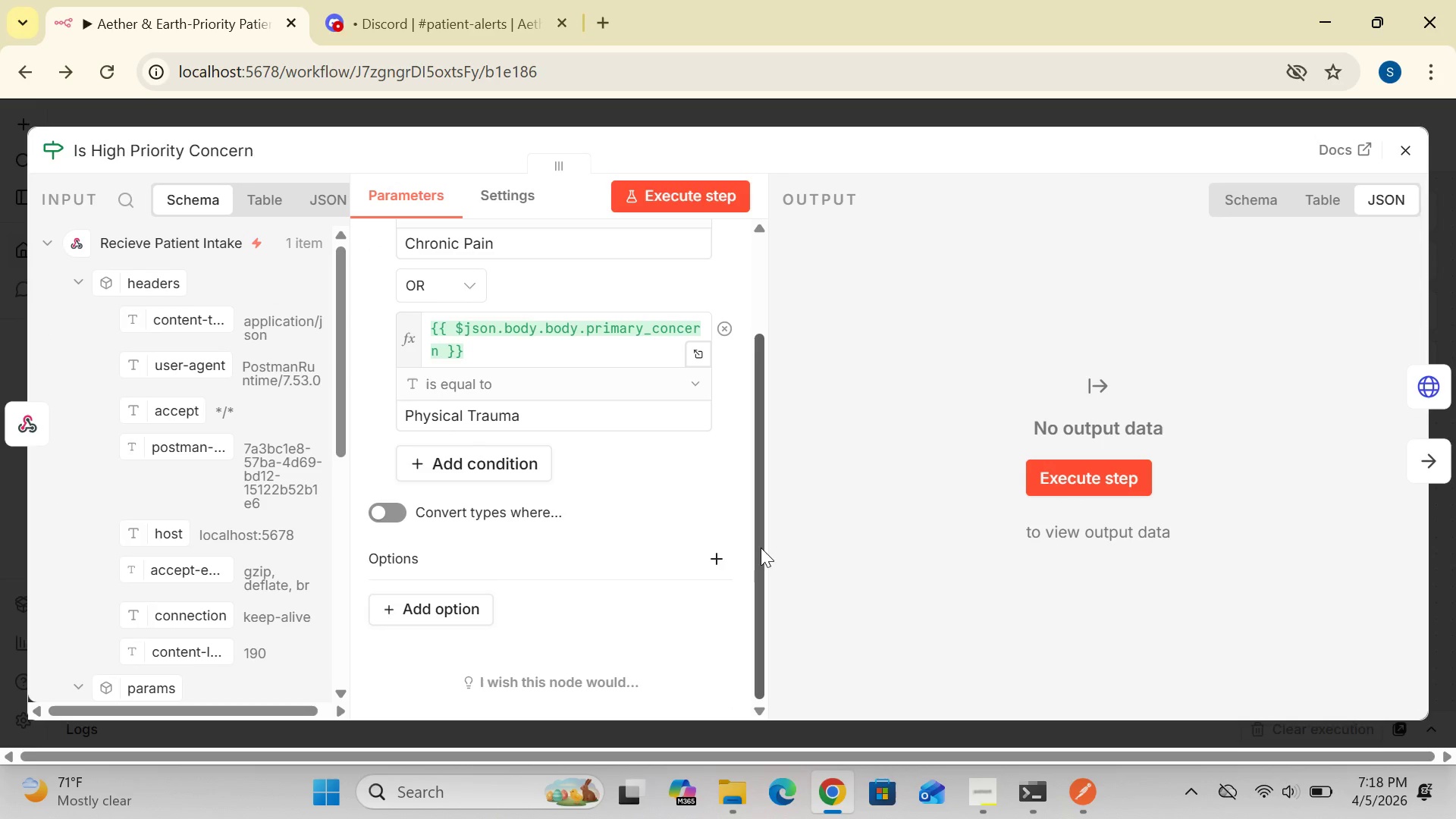 
left_click([761, 548])
 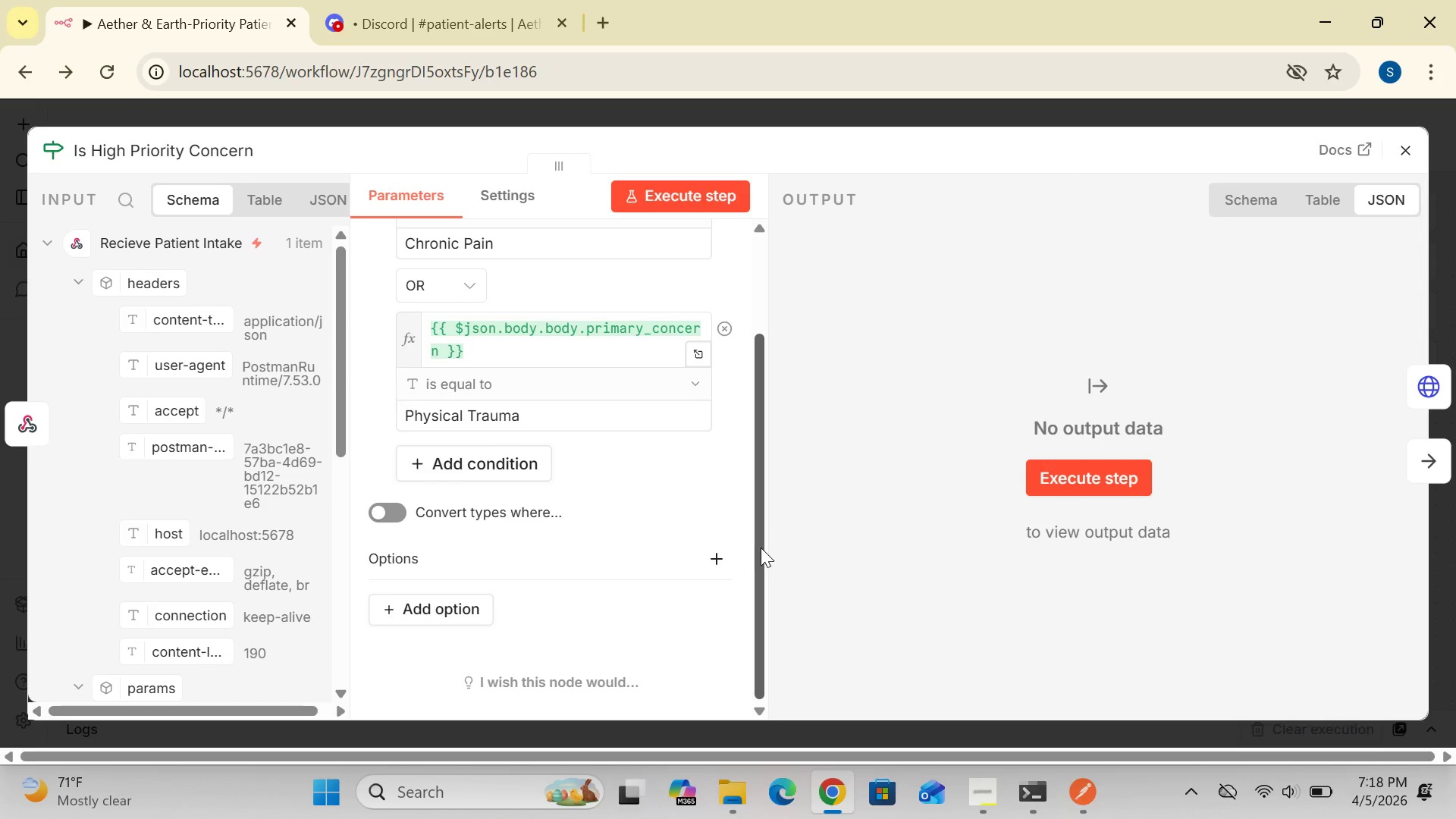 
left_click_drag(start_coordinate=[761, 548], to_coordinate=[784, 381])
 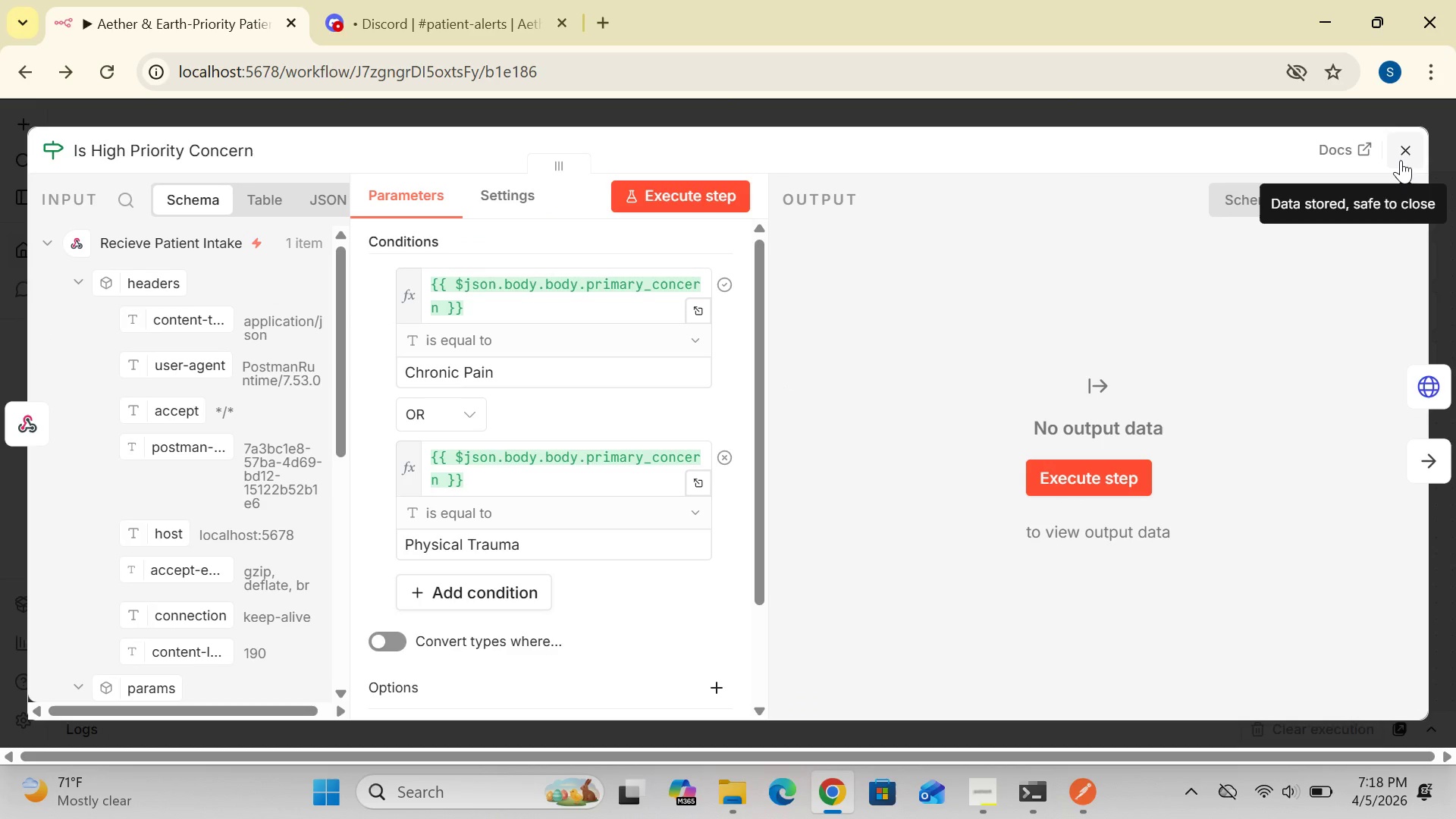 
left_click([1401, 160])
 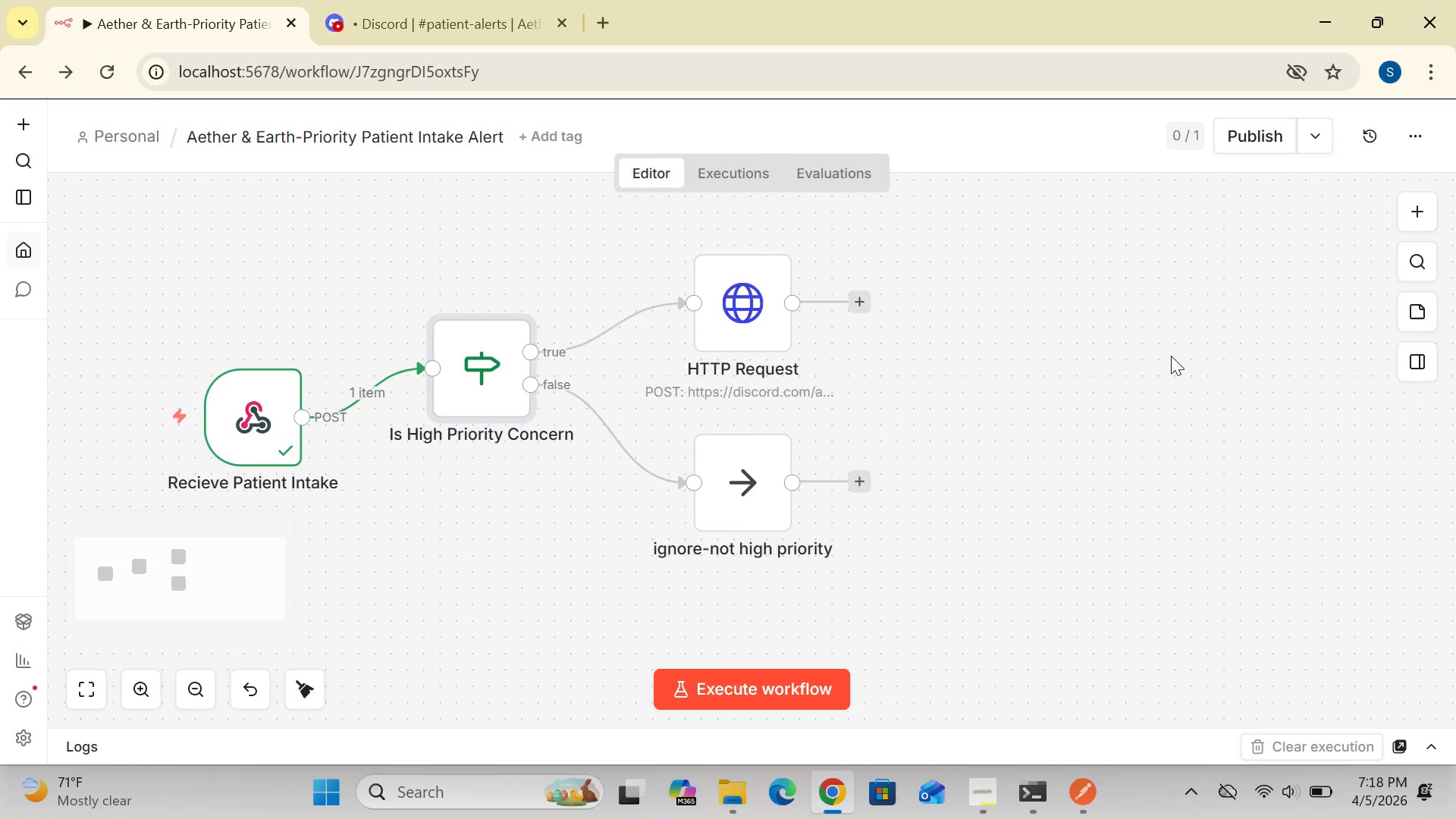 
wait(12.79)
 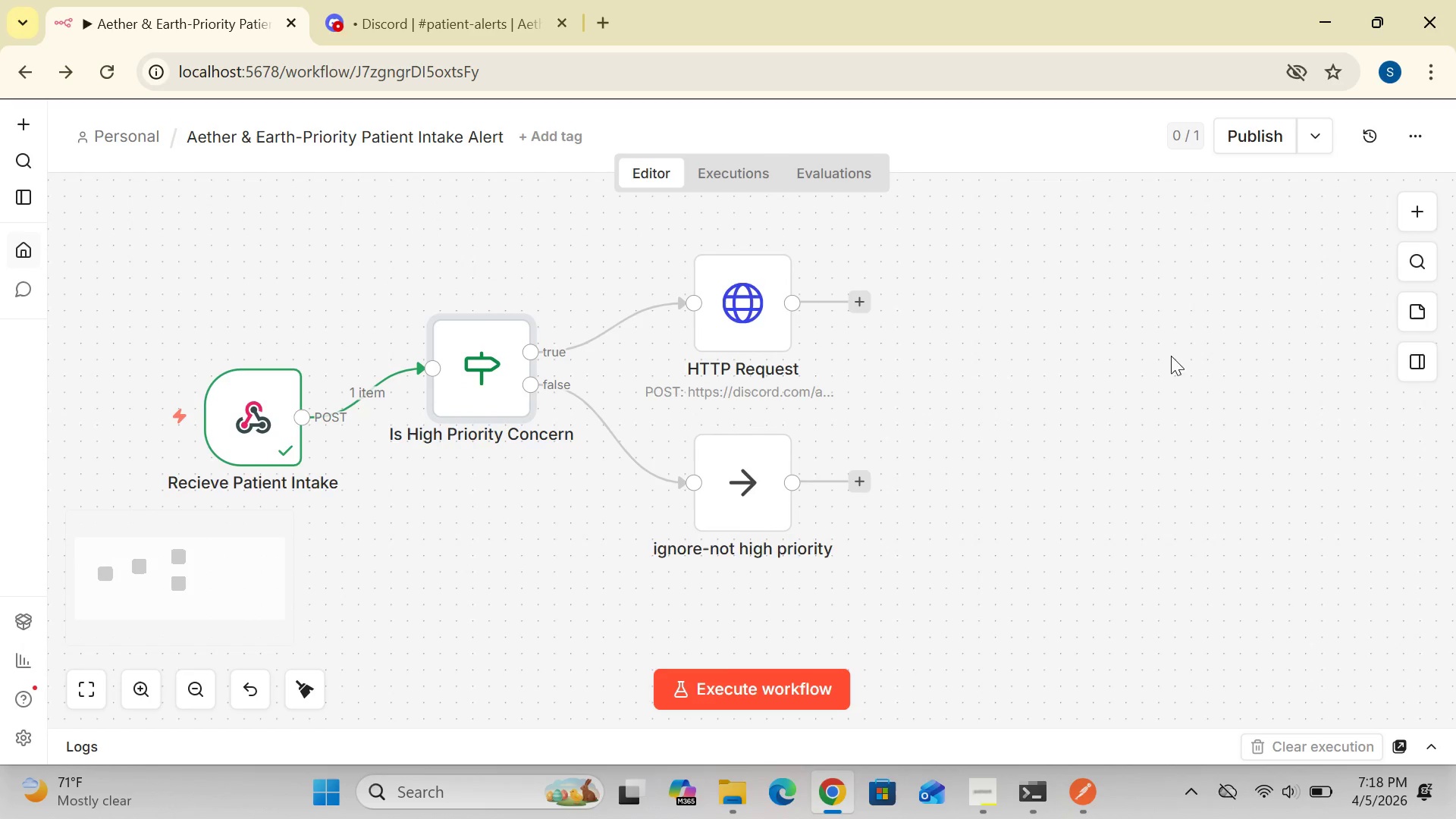 
mouse_move([985, 791])
 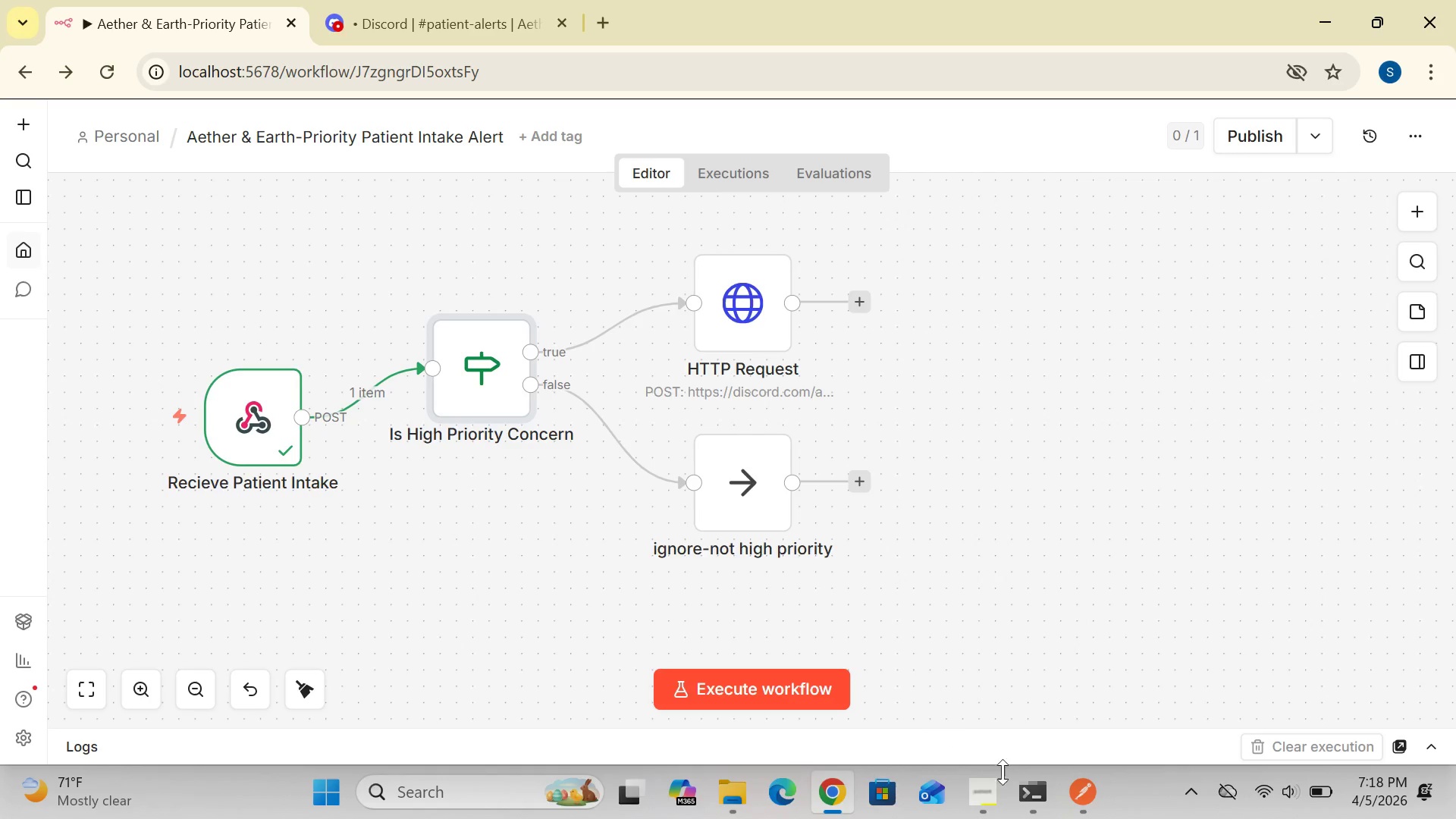 
left_click([979, 795])